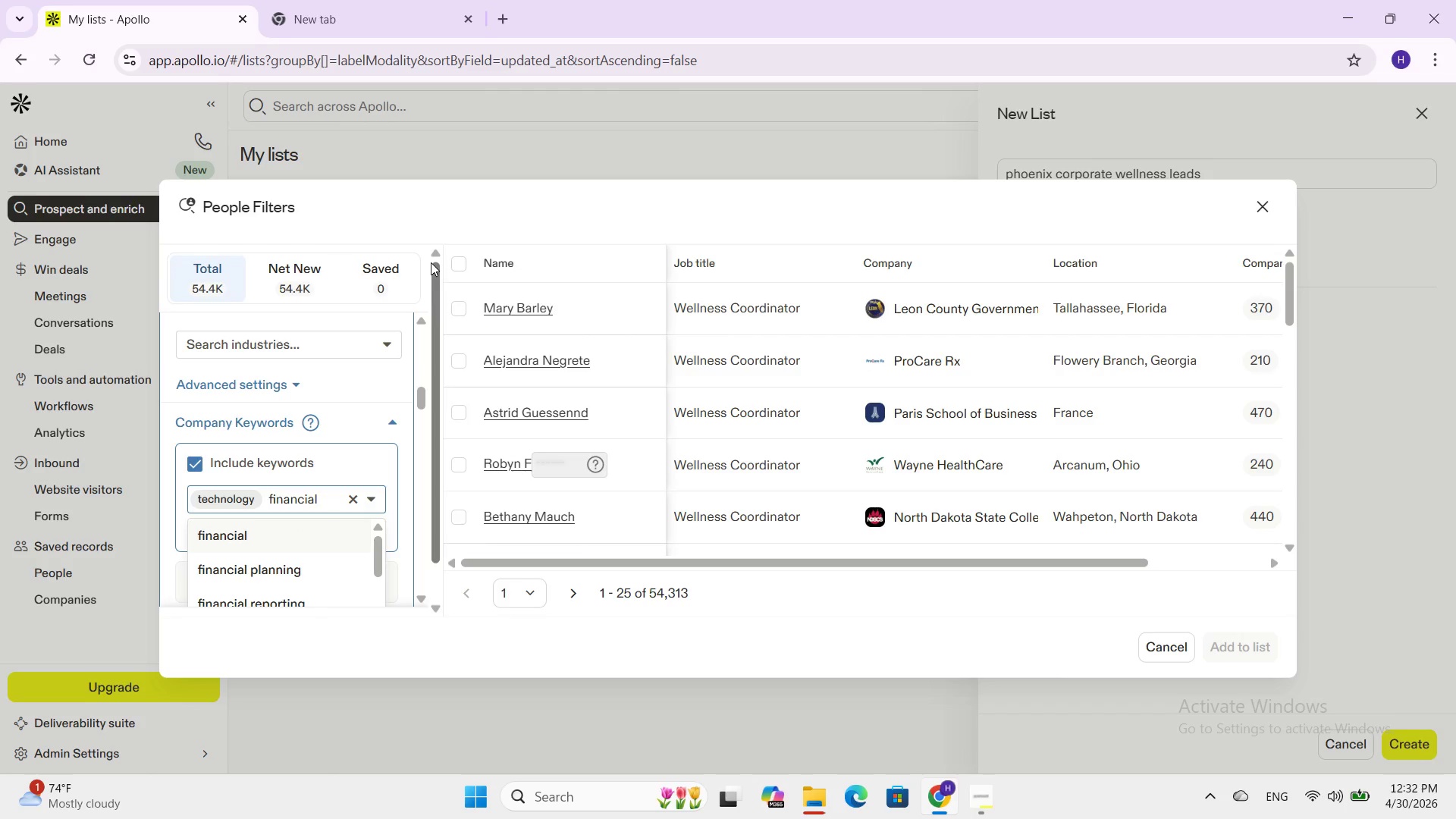 
type(se)
 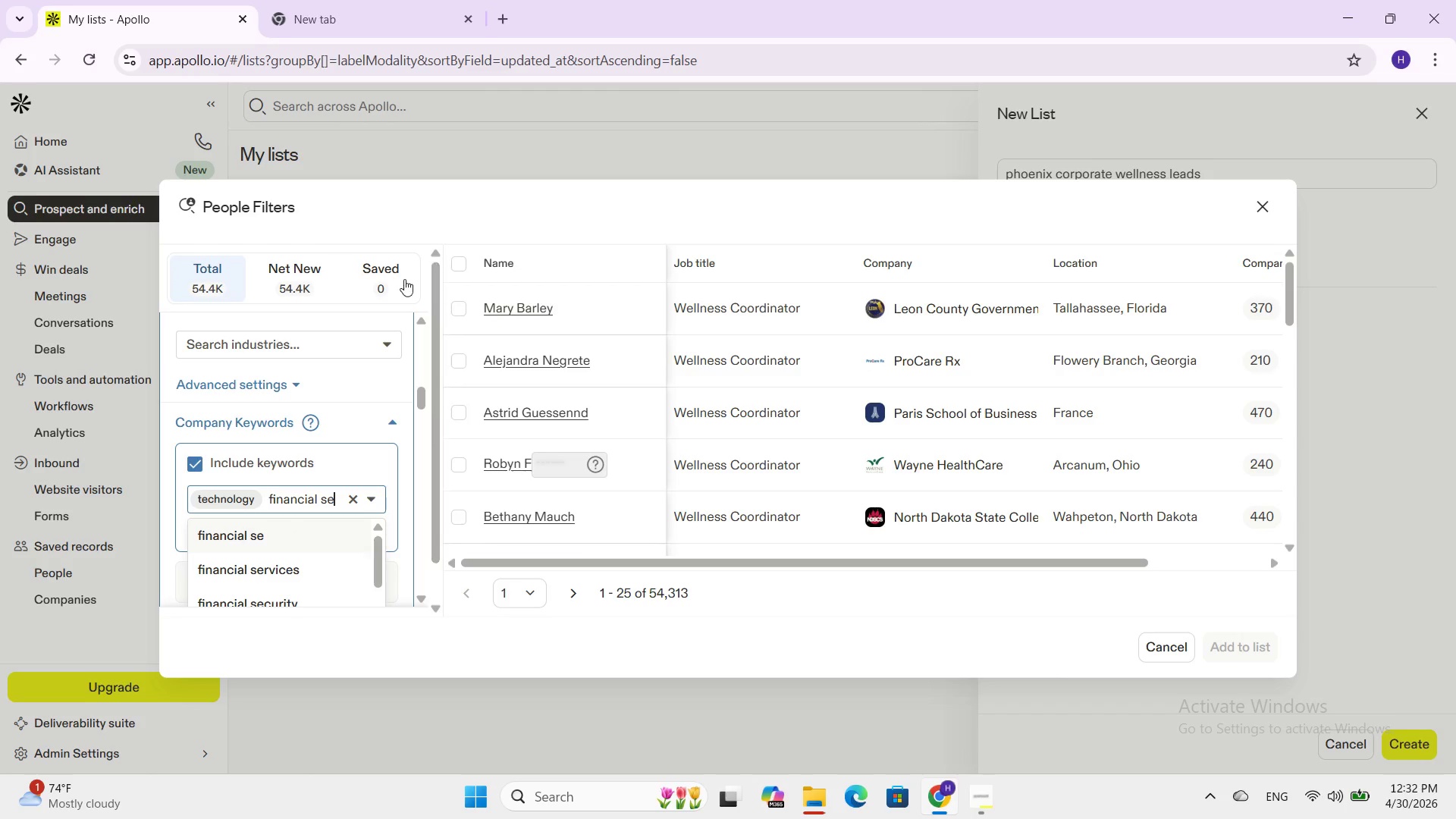 
left_click([317, 566])
 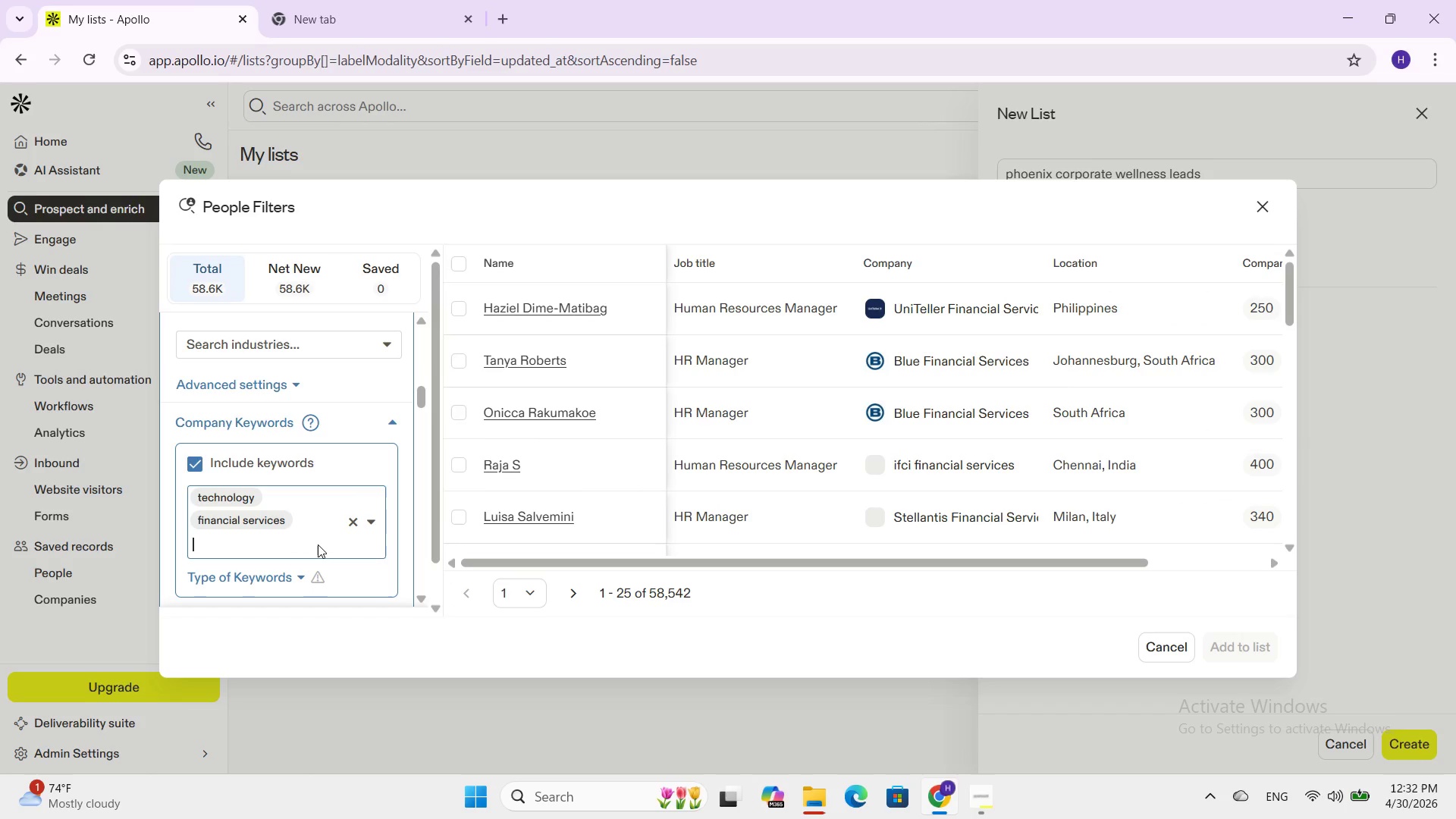 
key(P)
 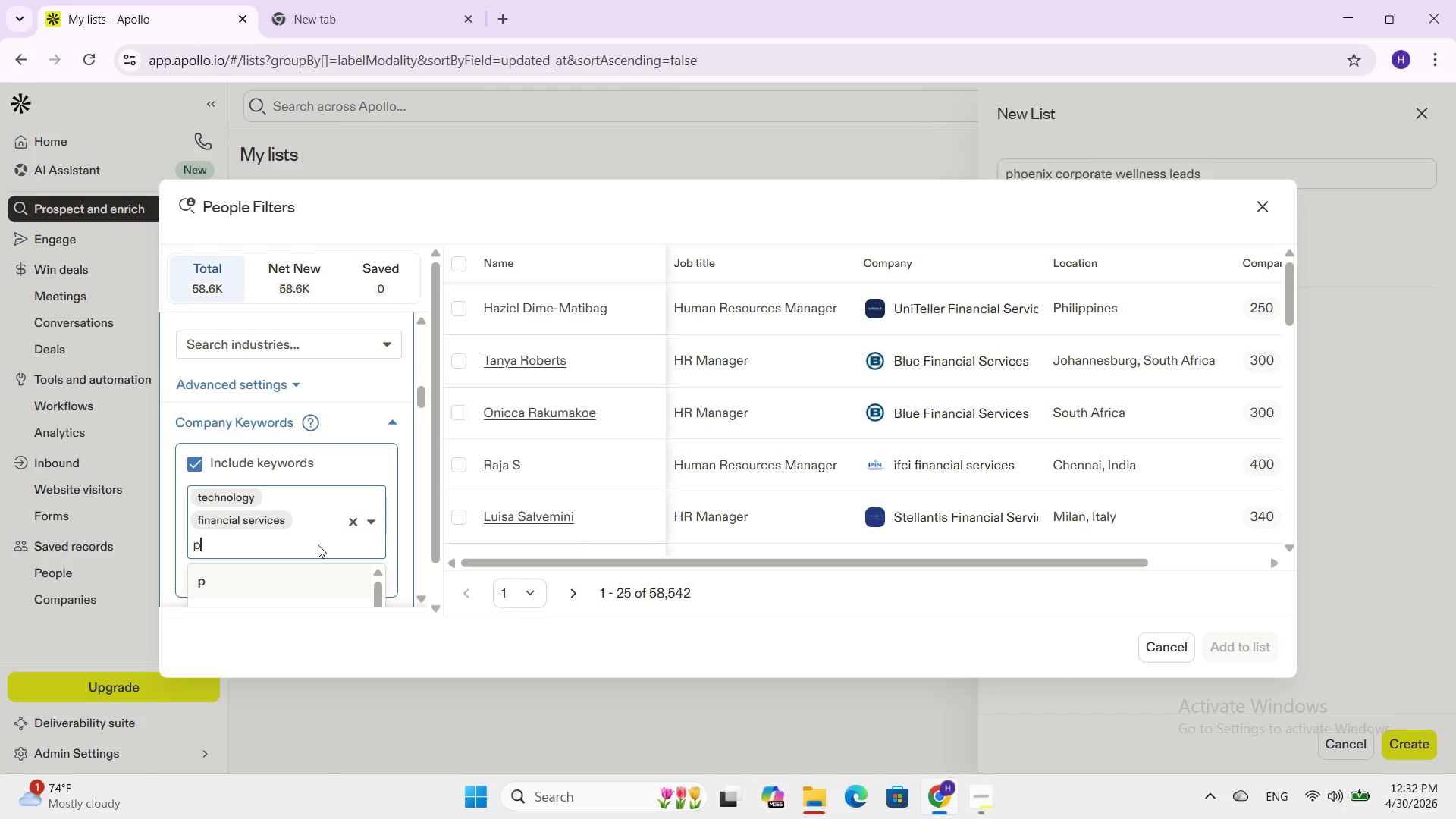 
type(rofess)
 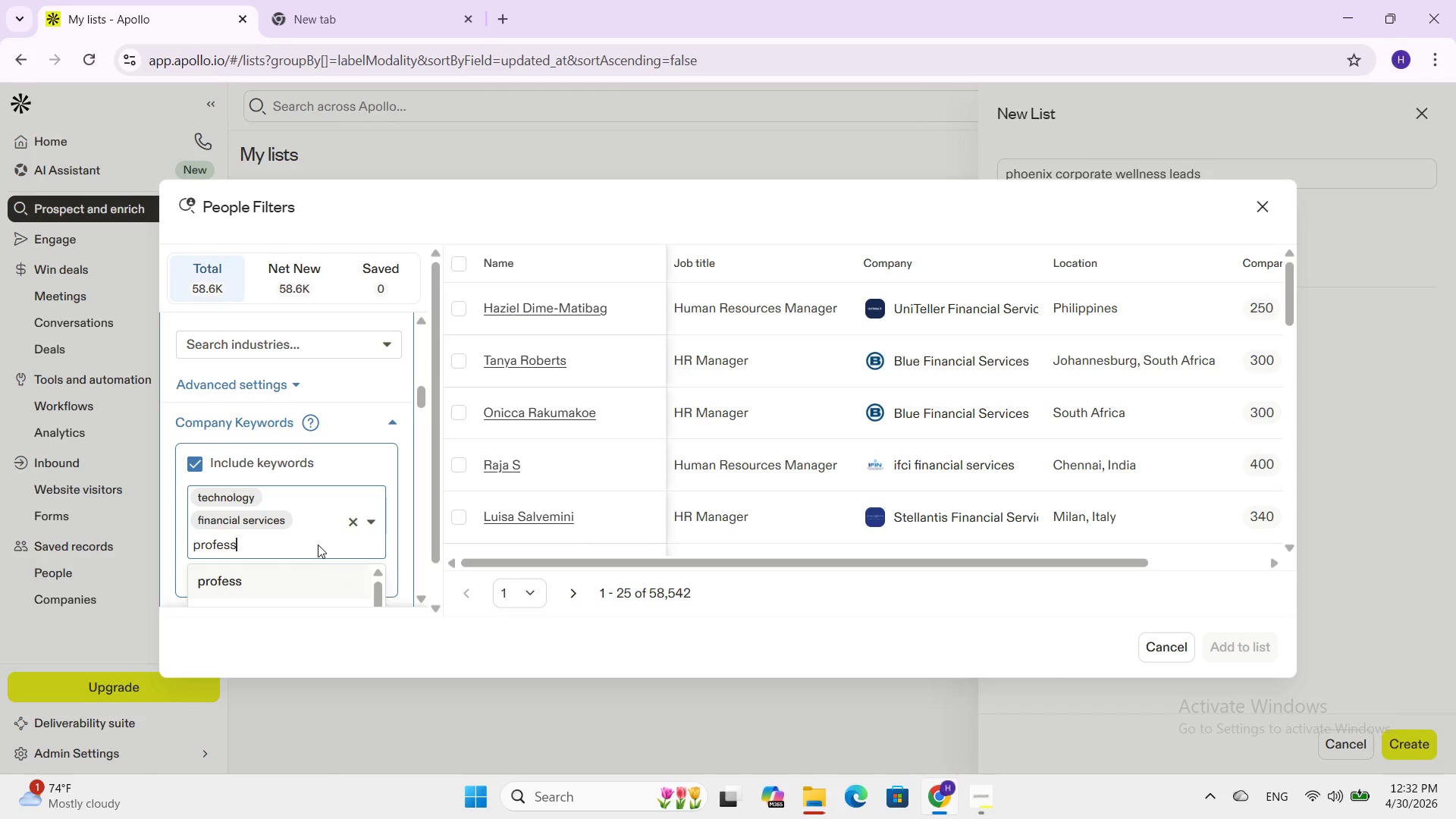 
type(ional ser)
key(Backspace)
type(rvices)
 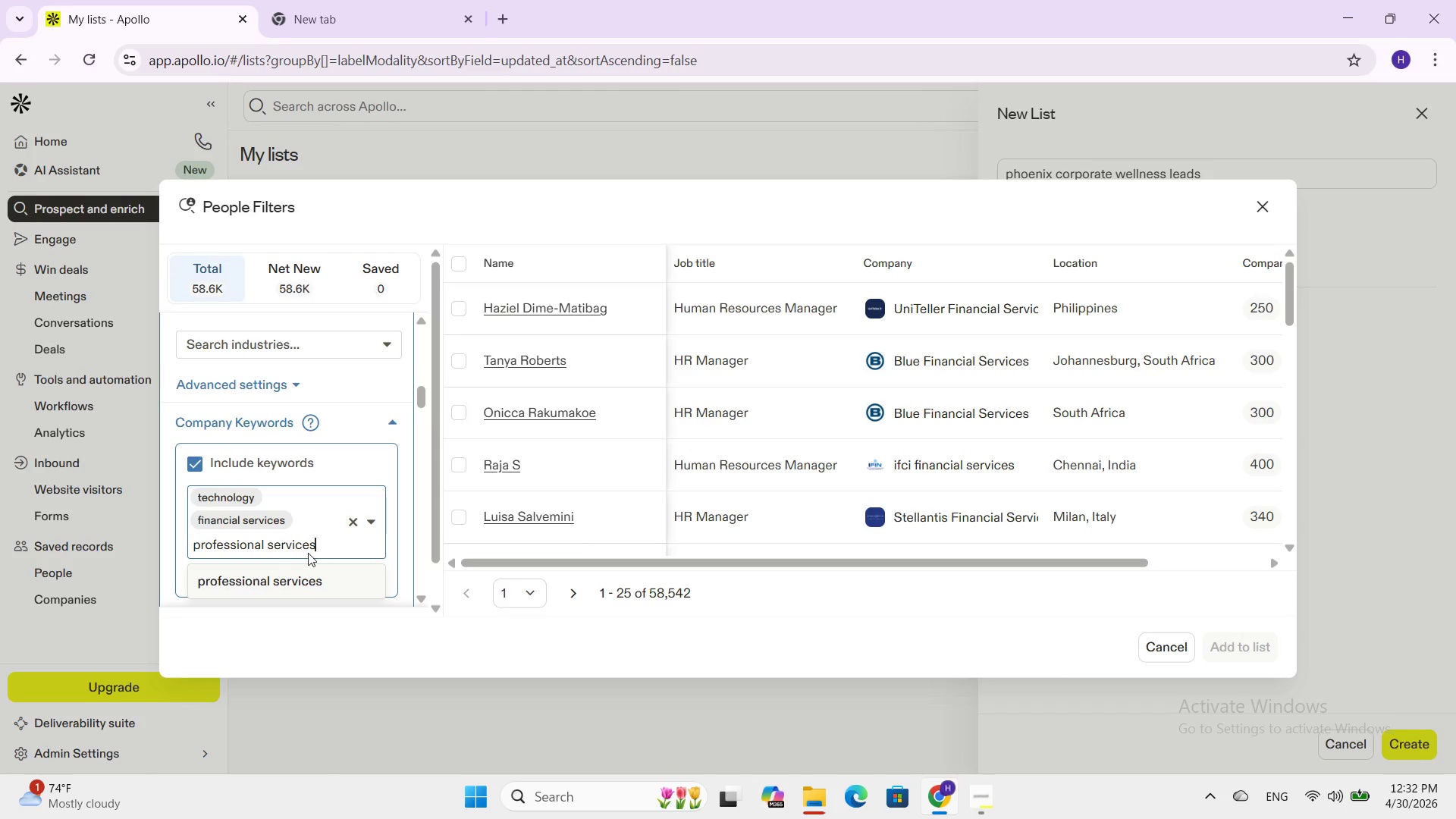 
left_click([287, 582])
 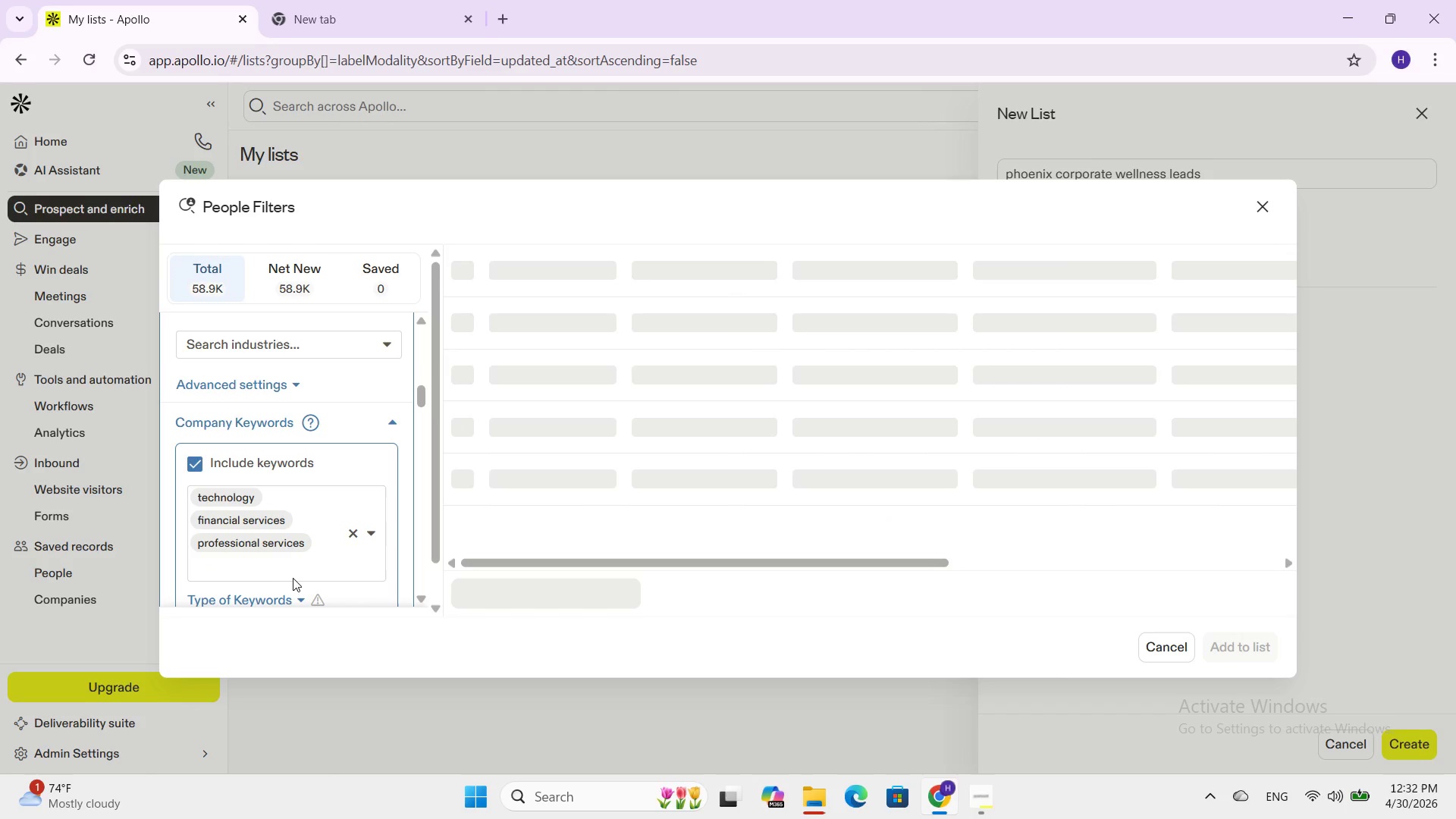 
scroll: coordinate [306, 546], scroll_direction: down, amount: 3.0
 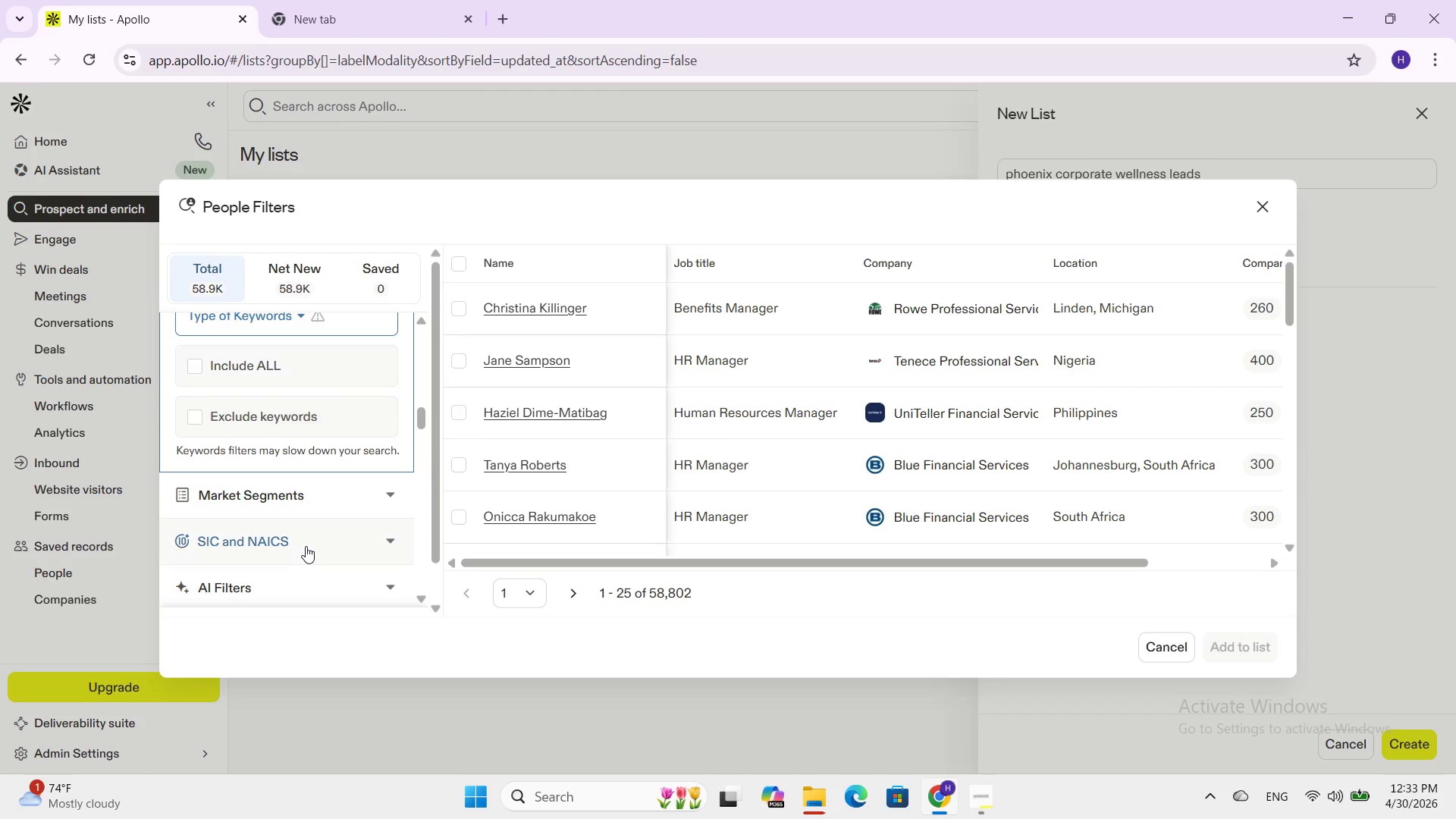 
scroll: coordinate [306, 546], scroll_direction: up, amount: 3.0
 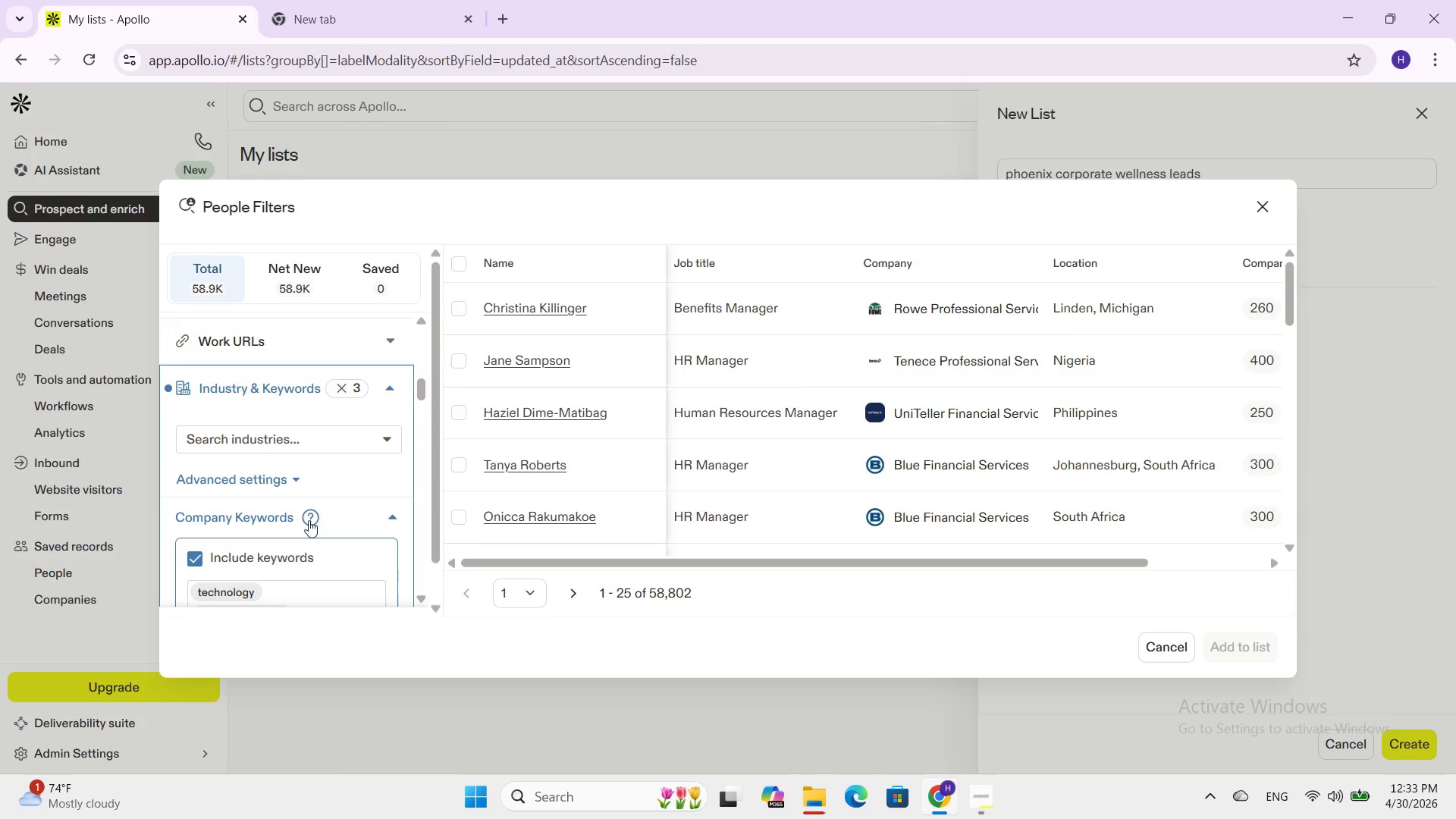 
mouse_move([302, 531])
 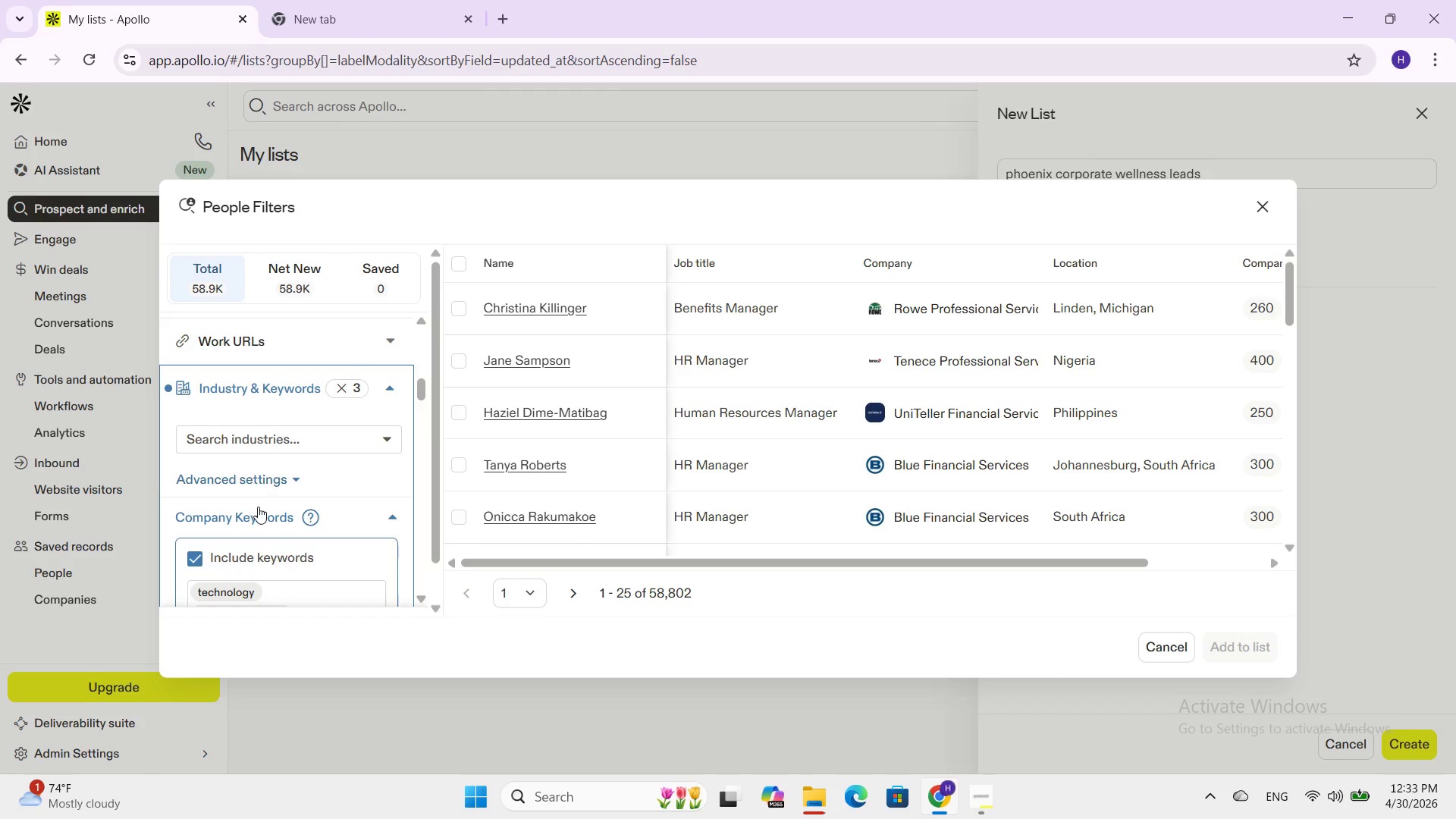 
scroll: coordinate [258, 507], scroll_direction: down, amount: 1.0
 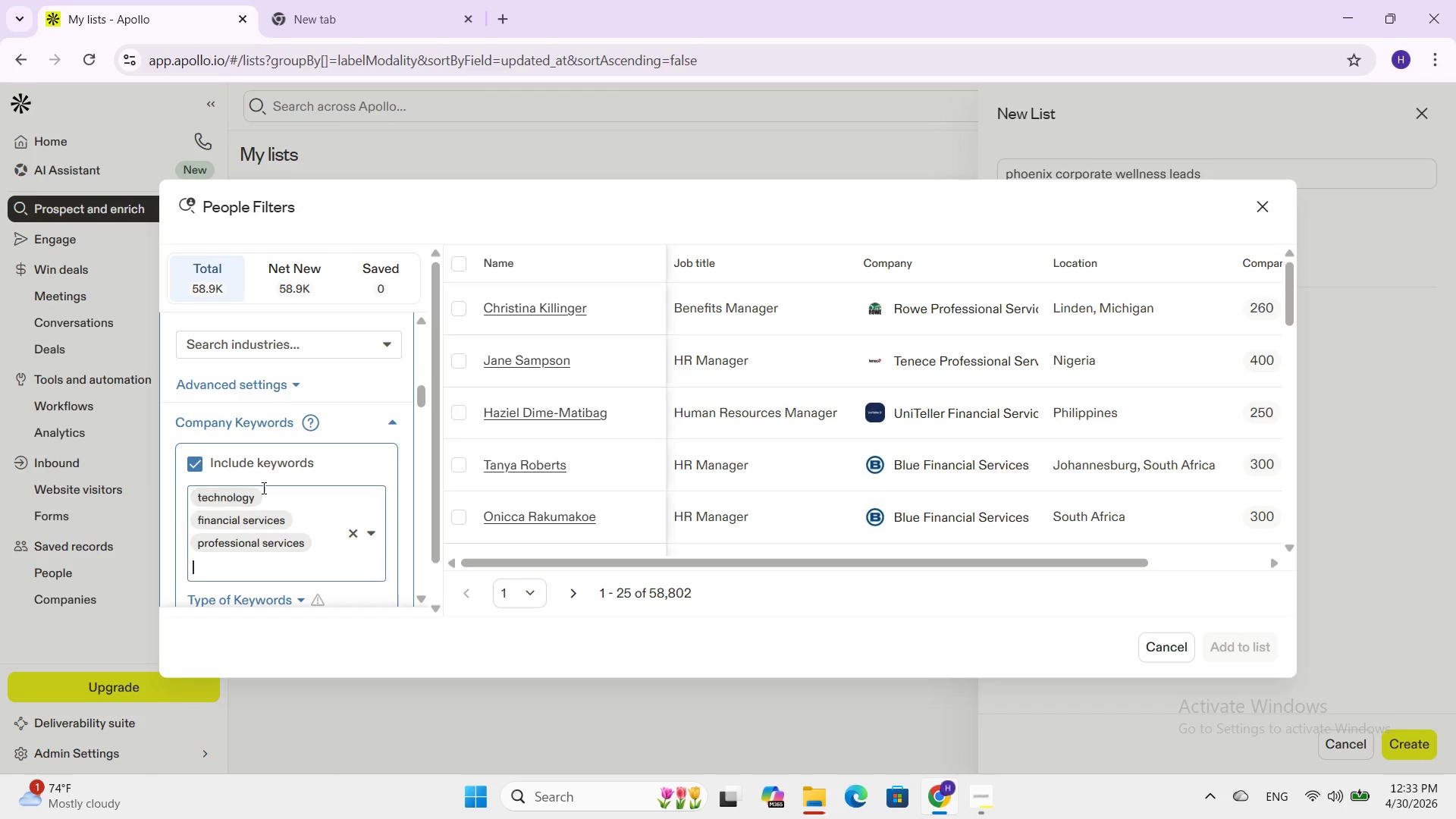 
left_click([262, 488])
 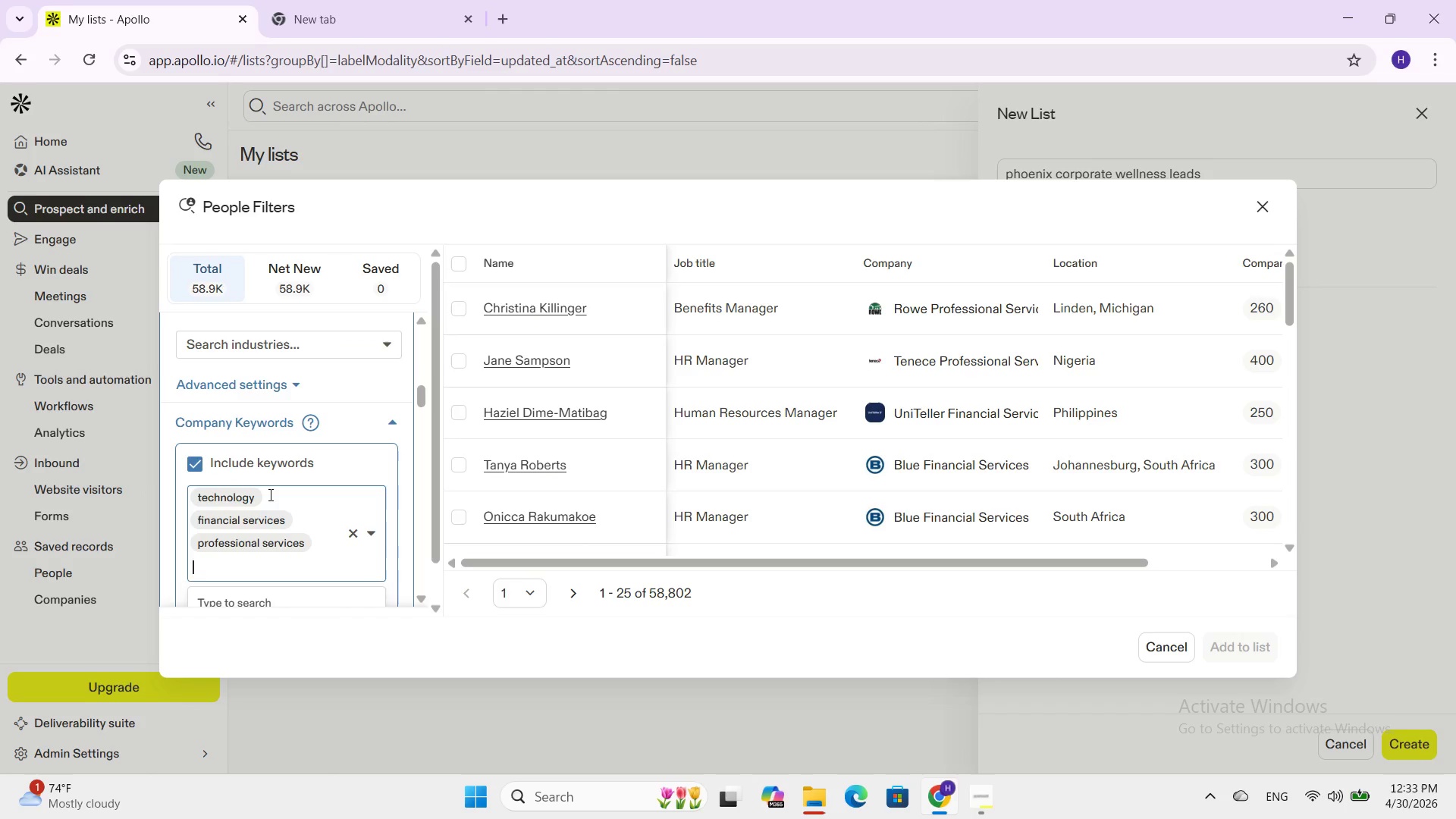 
left_click([269, 494])
 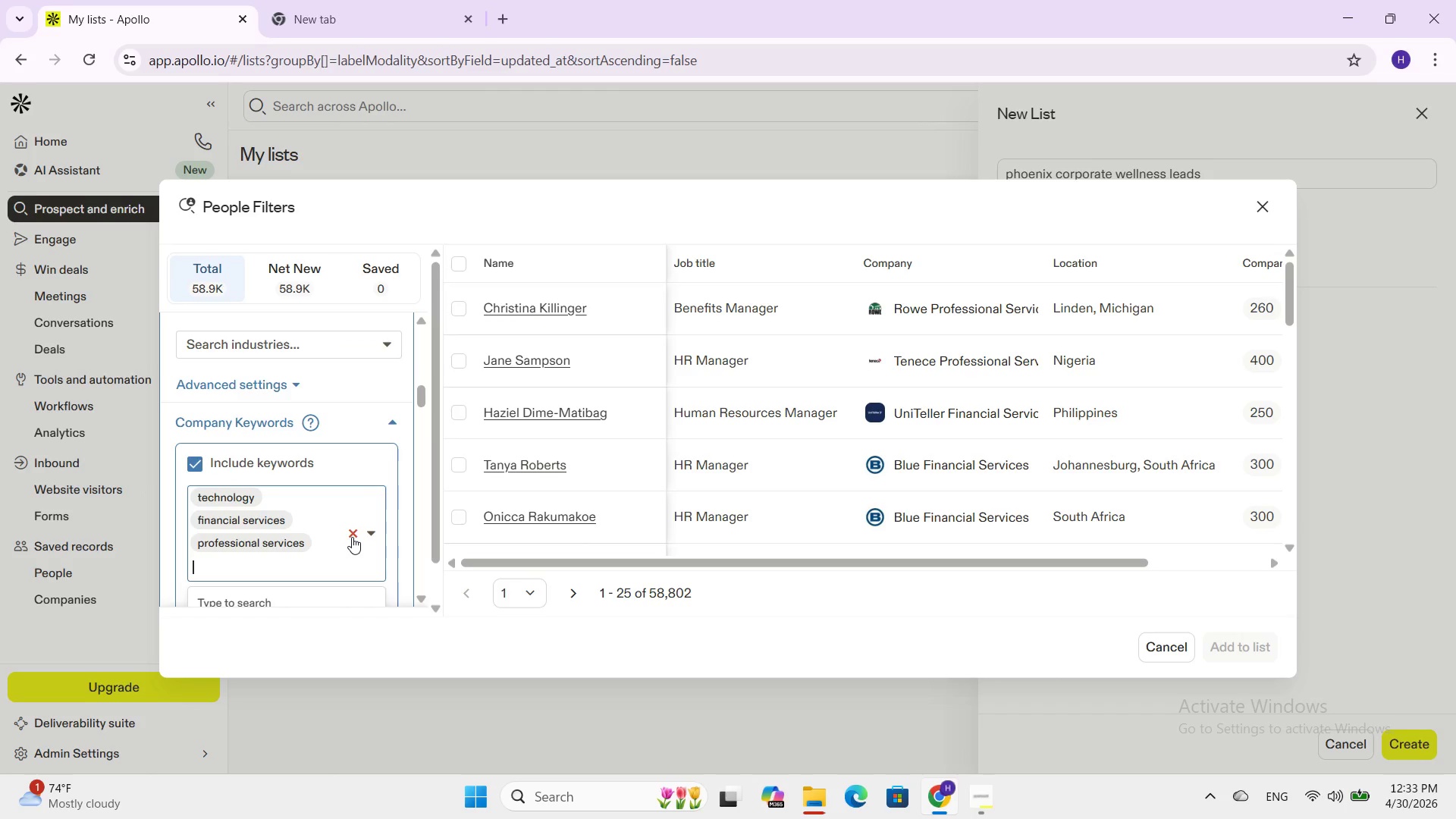 
left_click([353, 535])
 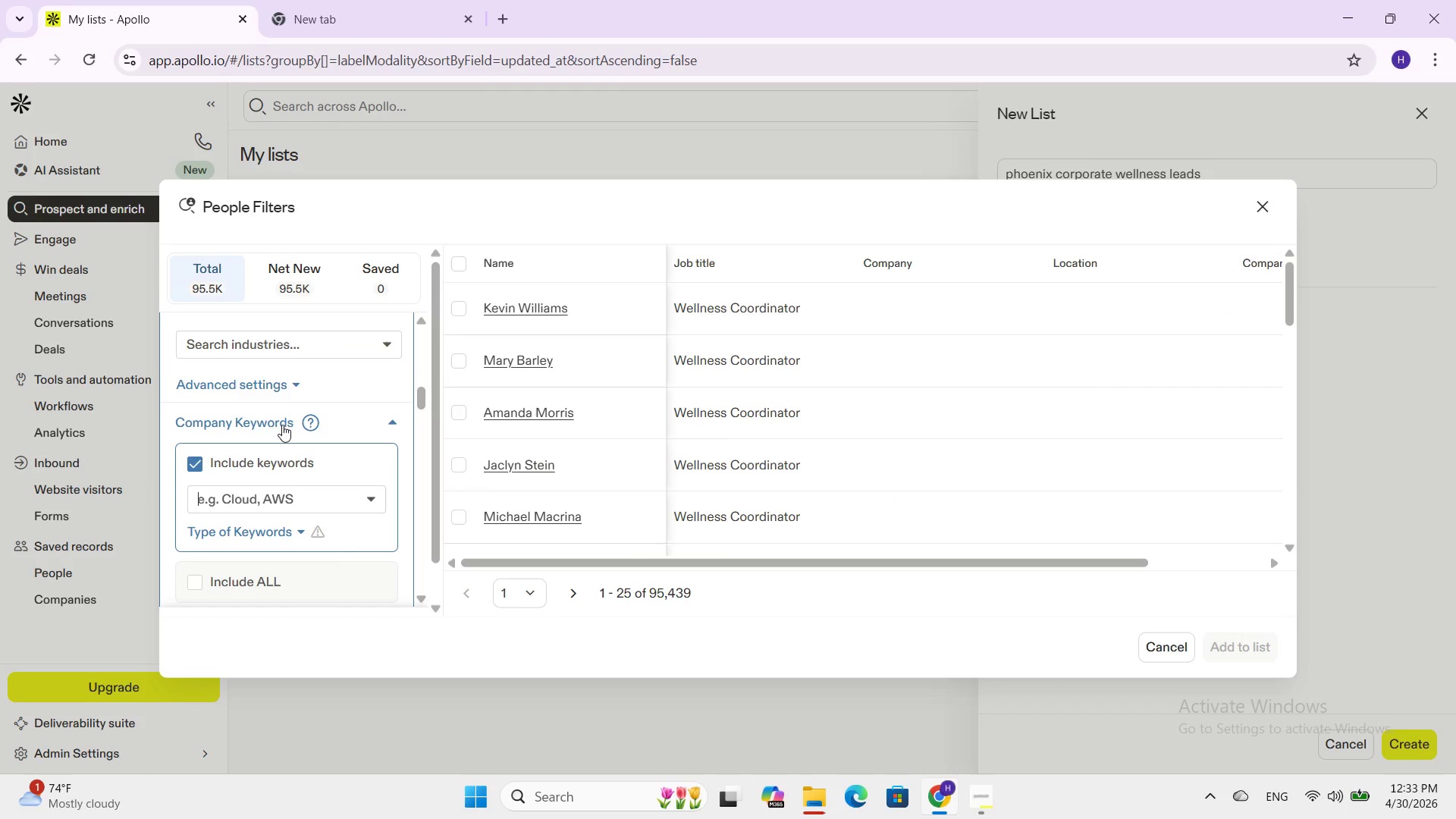 
scroll: coordinate [275, 428], scroll_direction: up, amount: 1.0
 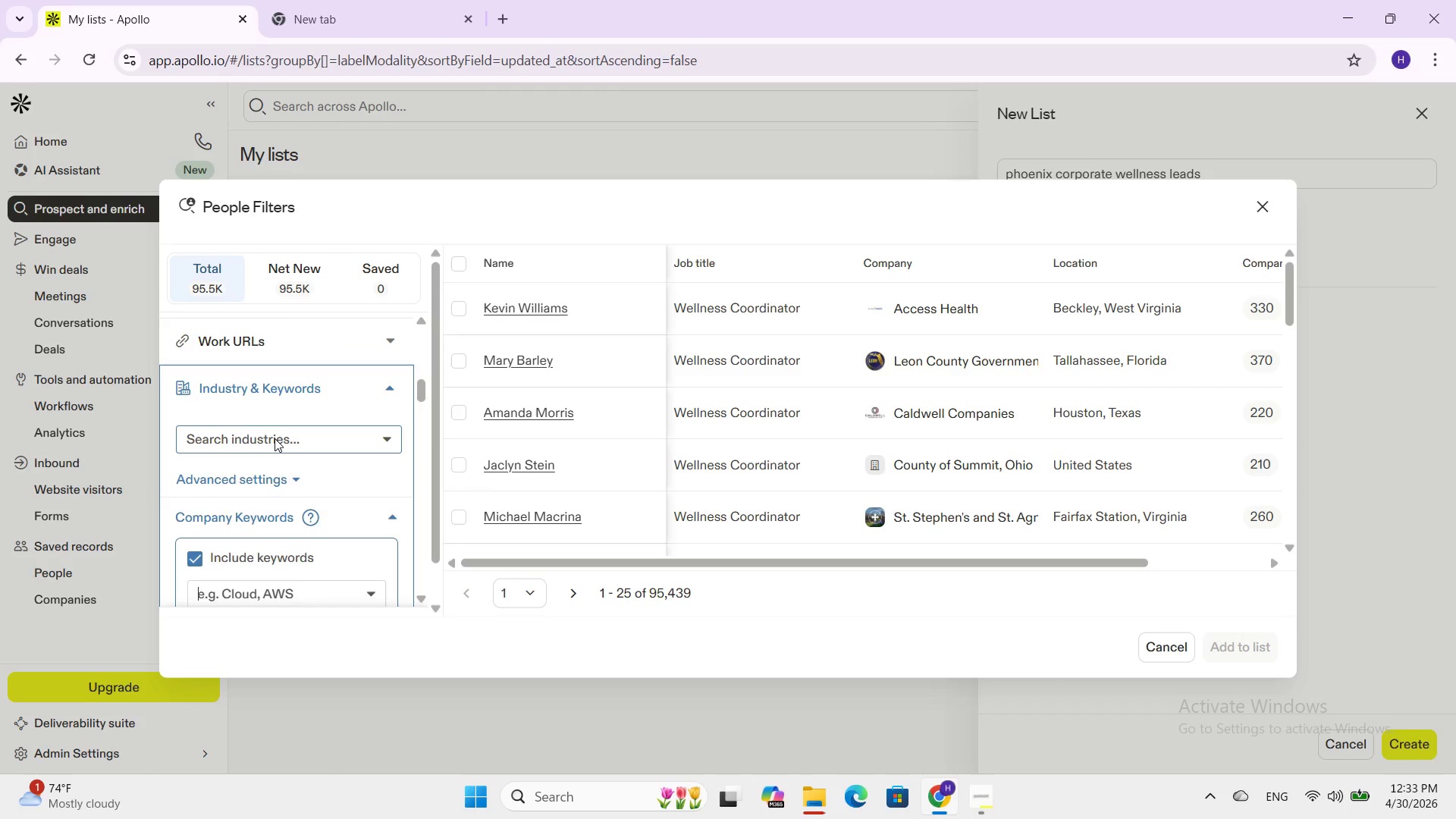 
left_click([275, 438])
 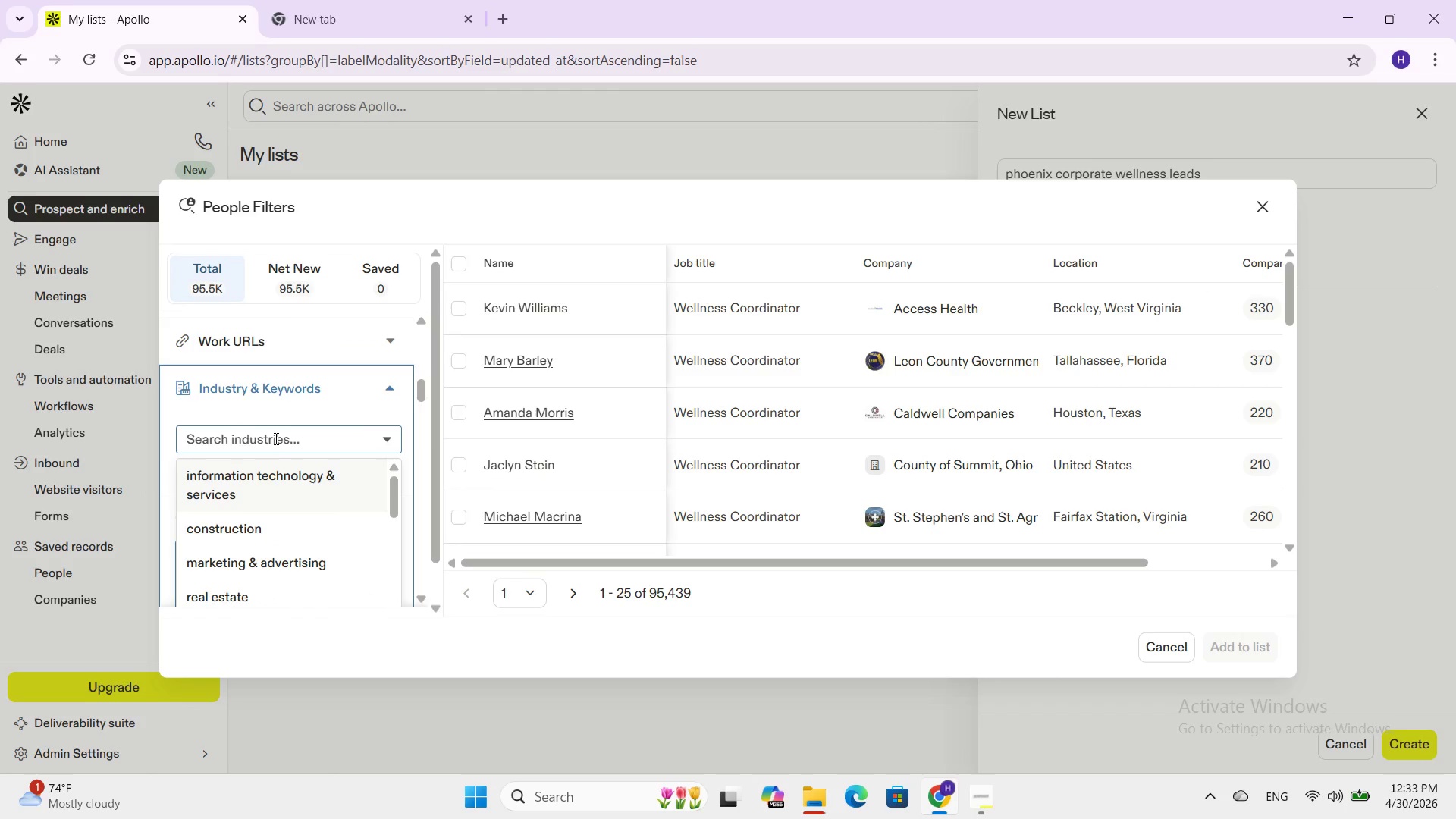 
type(tech)
 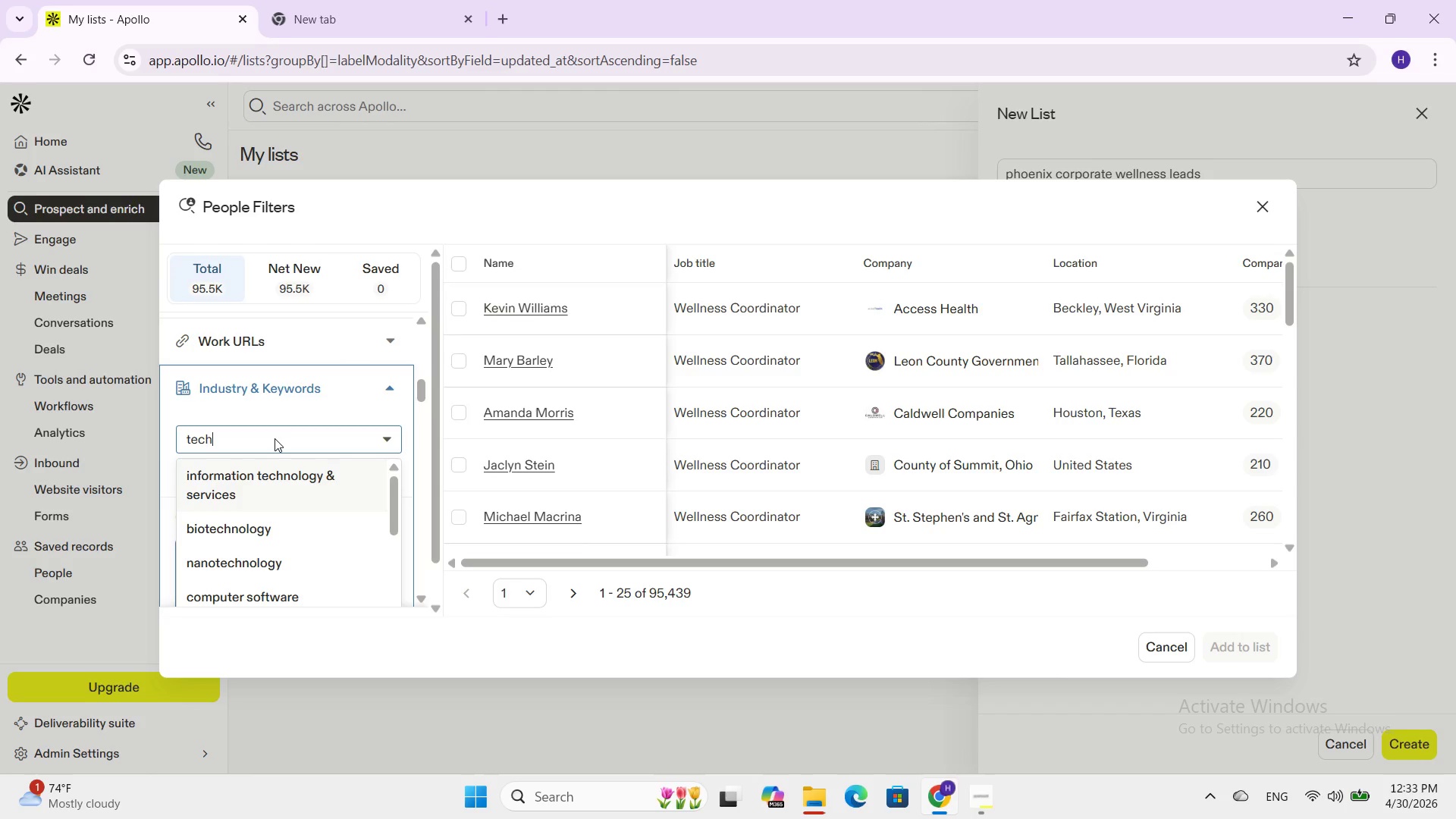 
wait(6.28)
 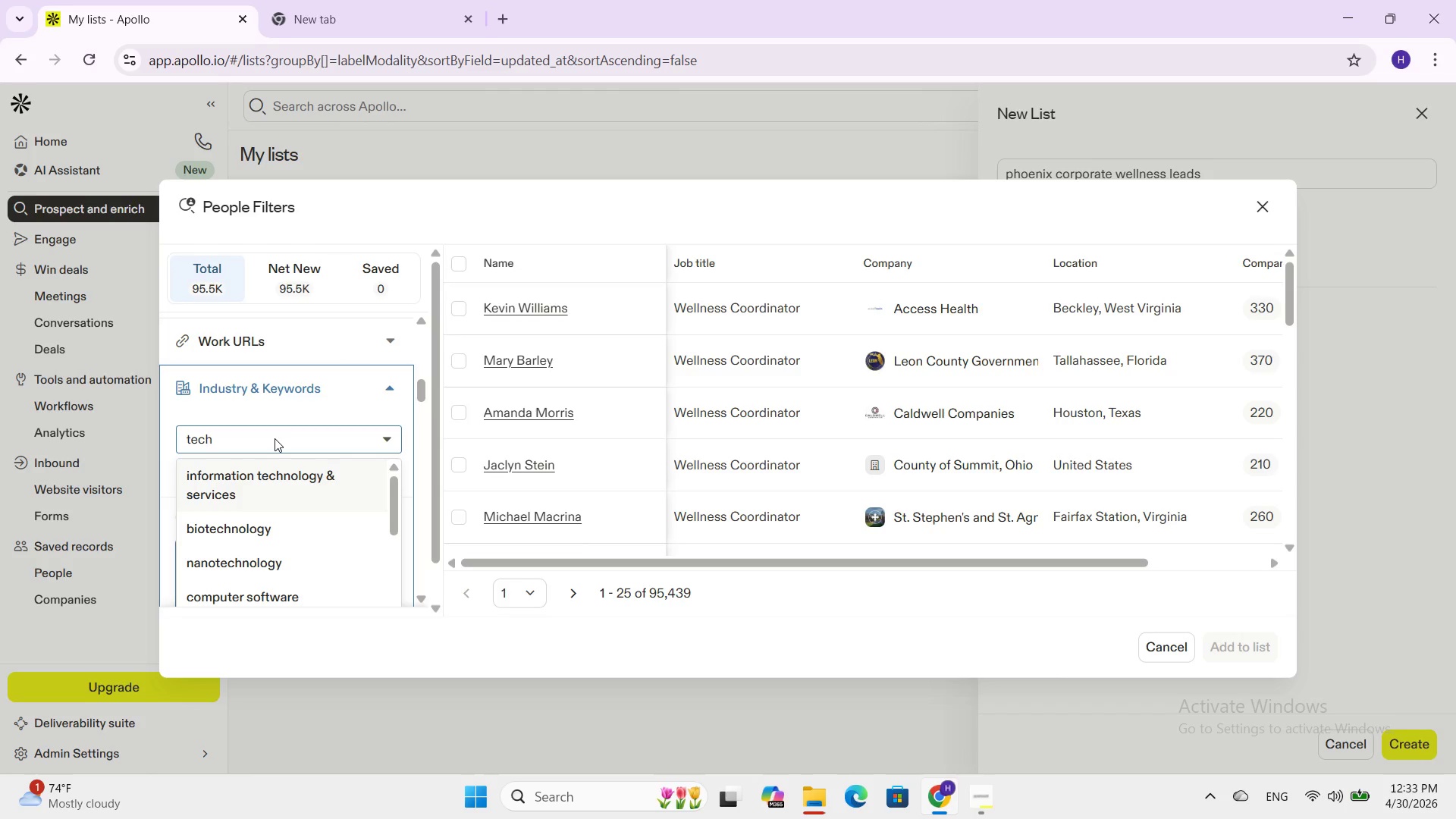 
type(nology )
 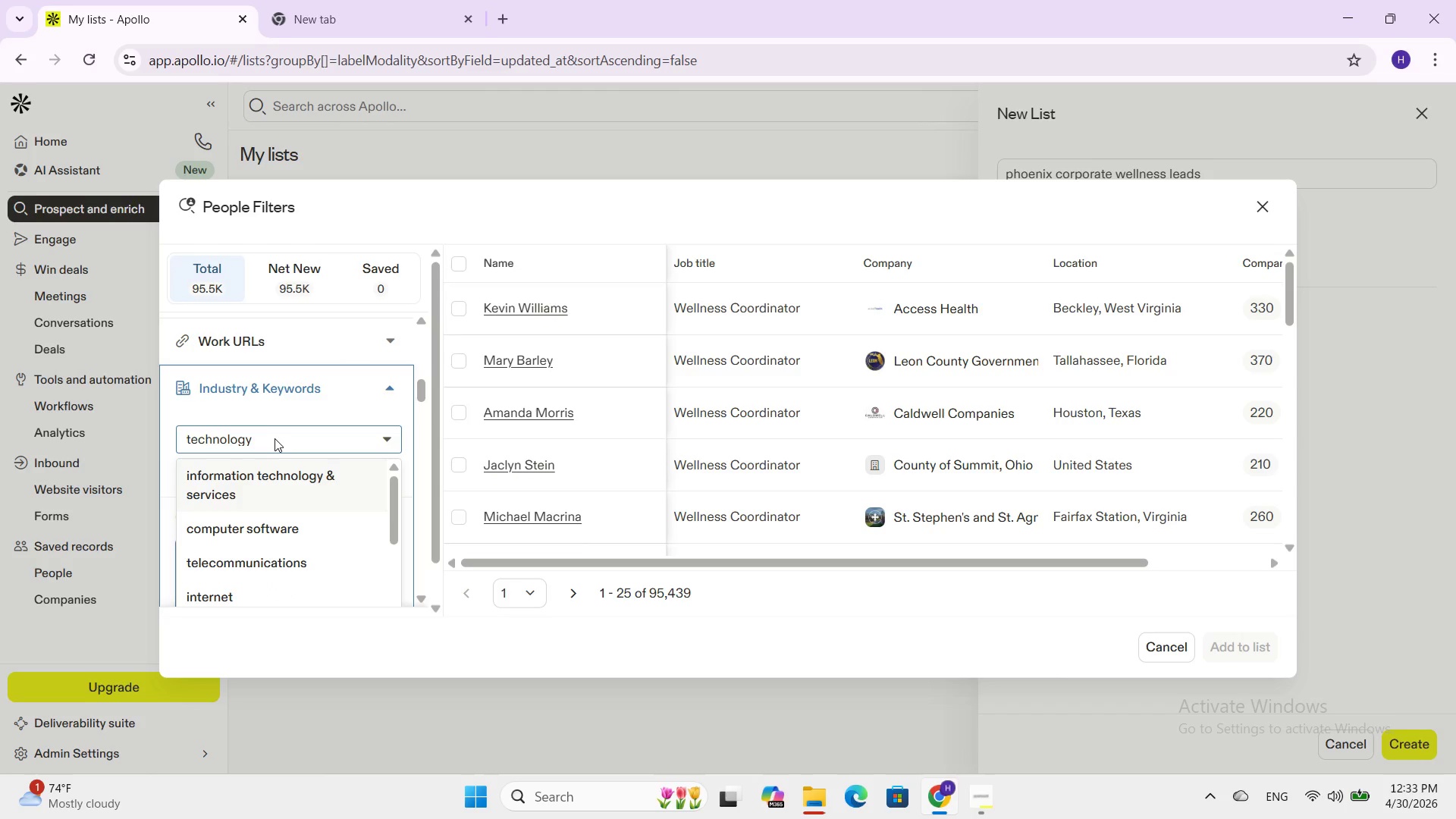 
scroll: coordinate [265, 478], scroll_direction: up, amount: 2.0
 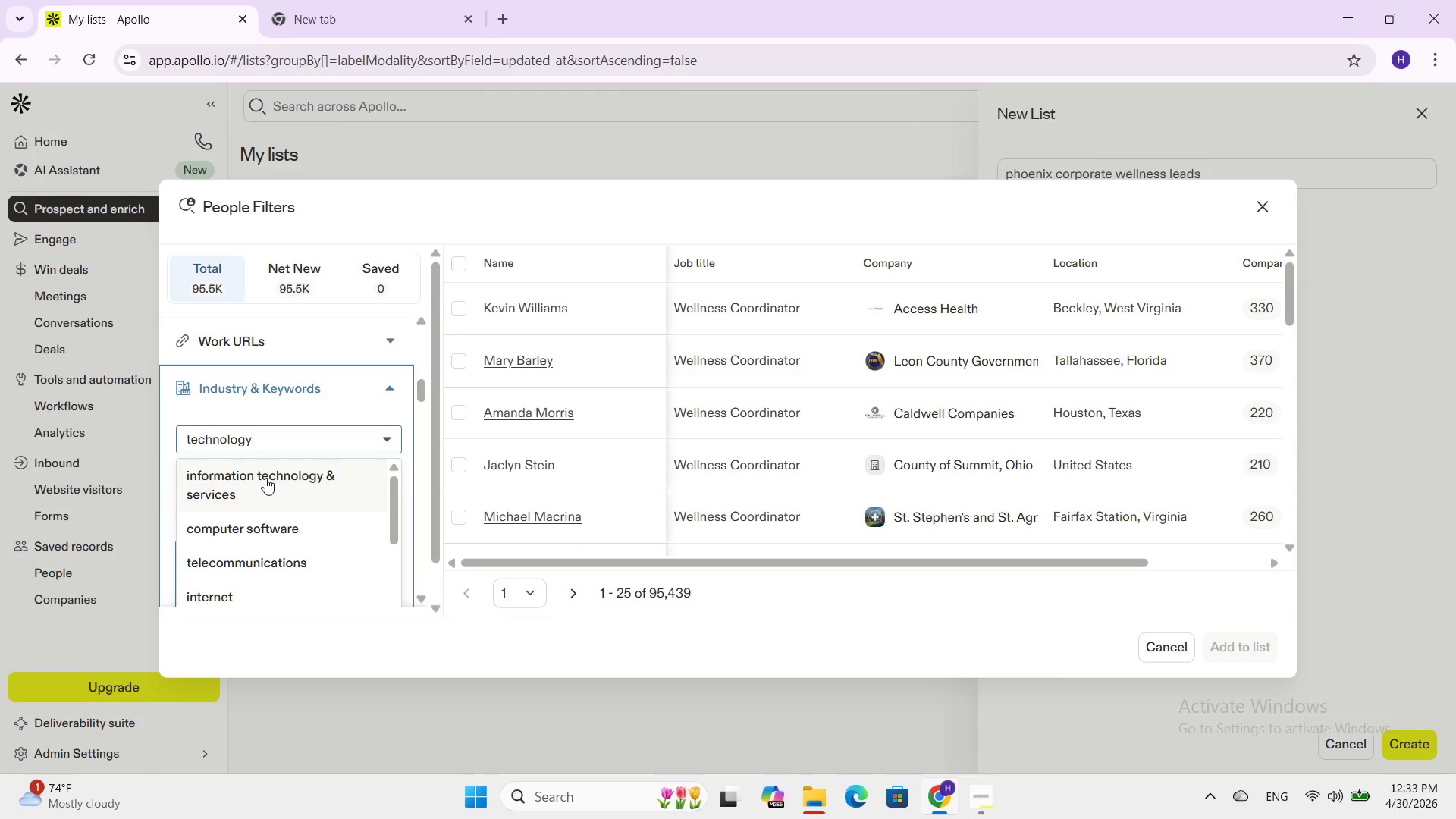 
key(Backspace)
key(Backspace)
key(Backspace)
key(Backspace)
key(Backspace)
key(Backspace)
key(Backspace)
key(Backspace)
key(Backspace)
key(Backspace)
key(Backspace)
type(financi)
 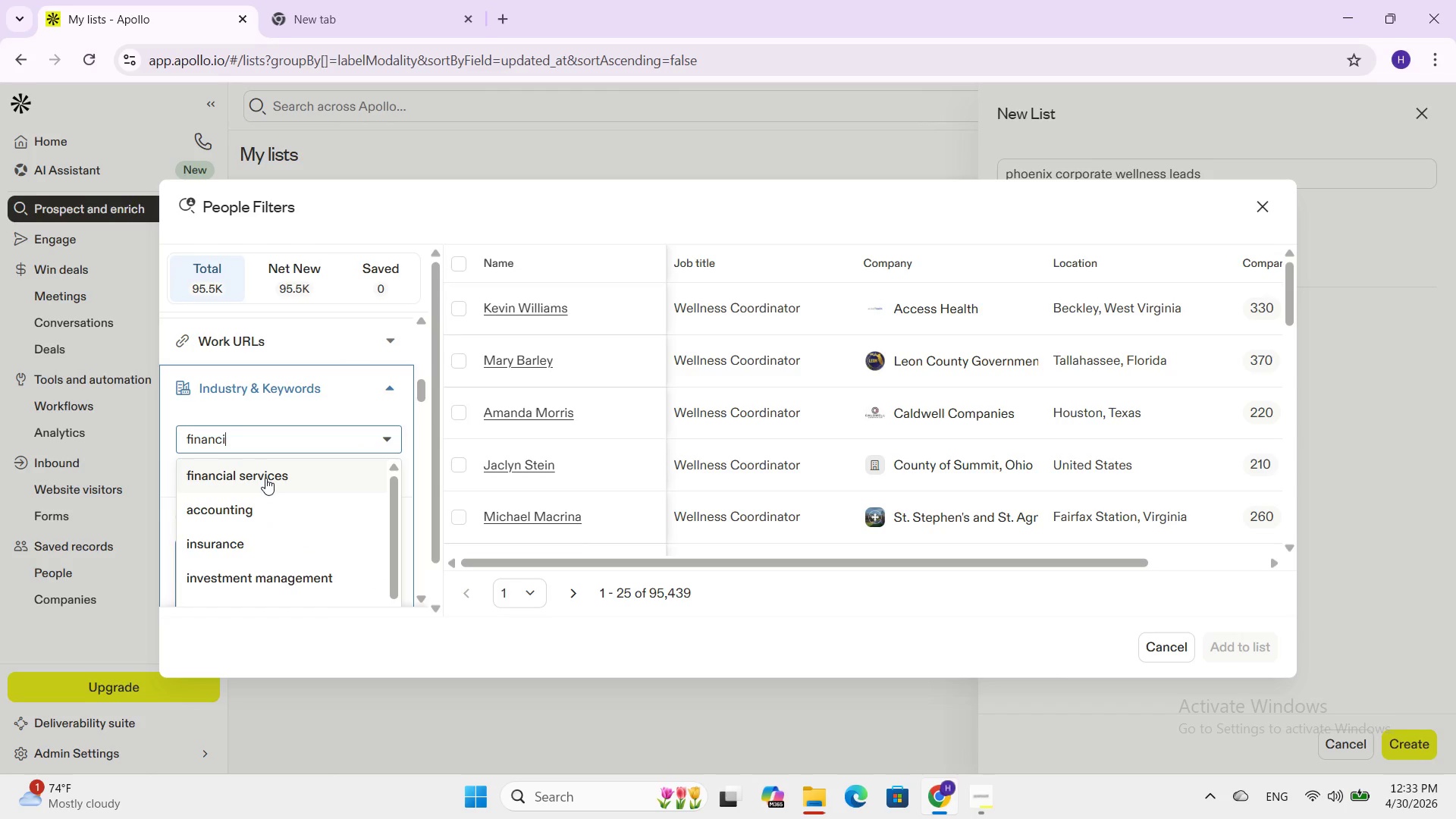 
left_click([265, 476])
 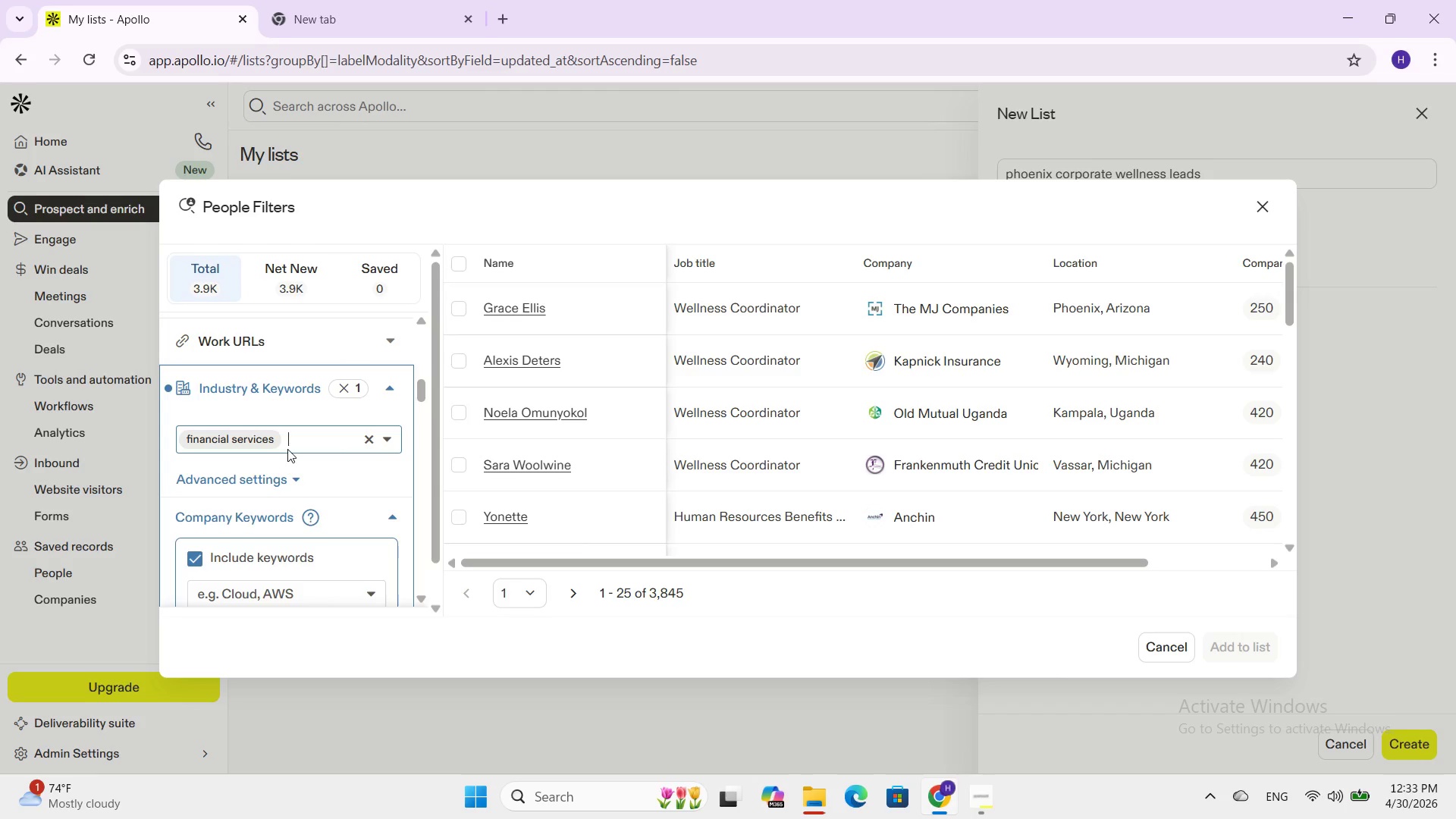 
type(technology )
 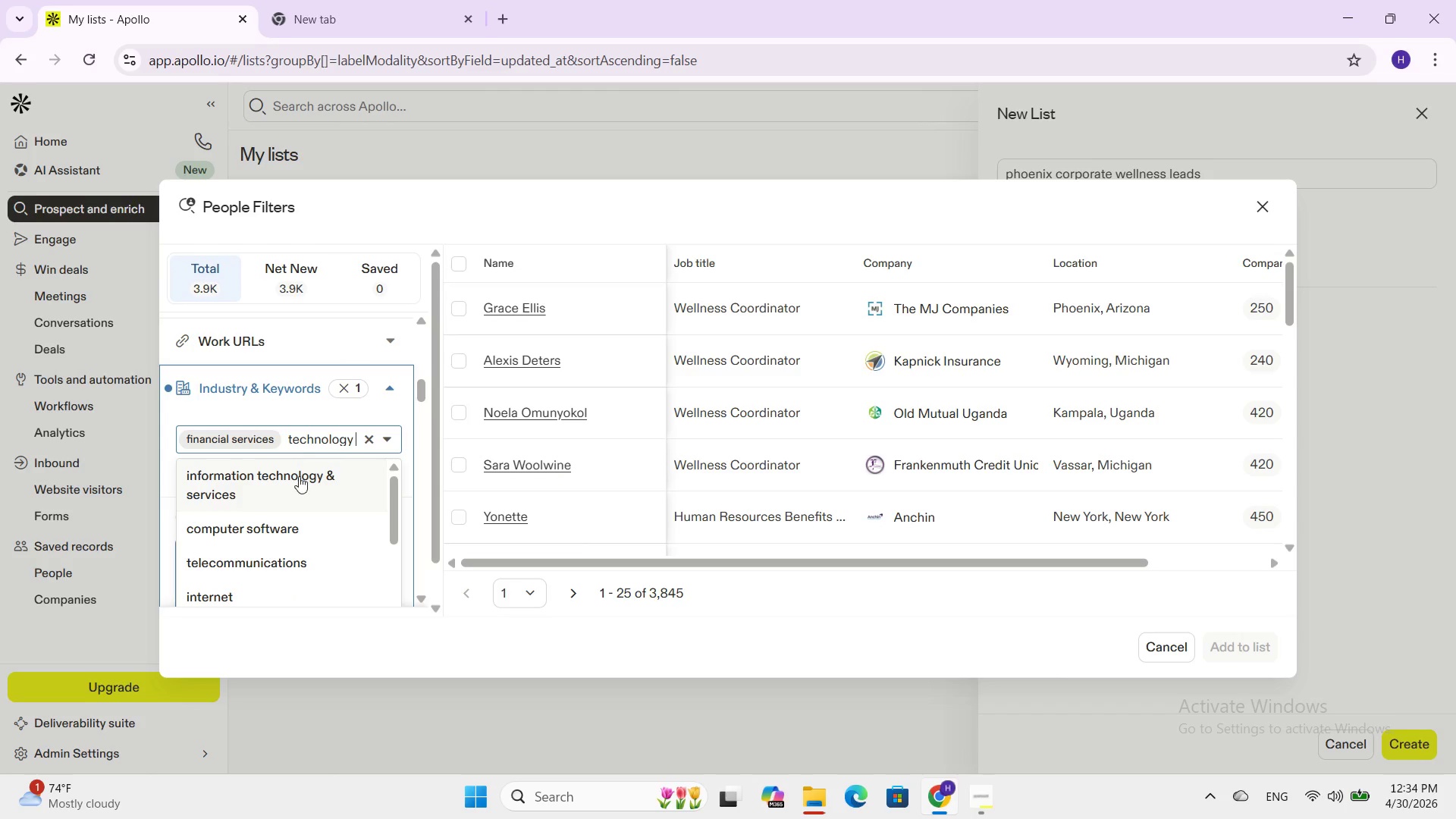 
scroll: coordinate [303, 520], scroll_direction: down, amount: 5.0
 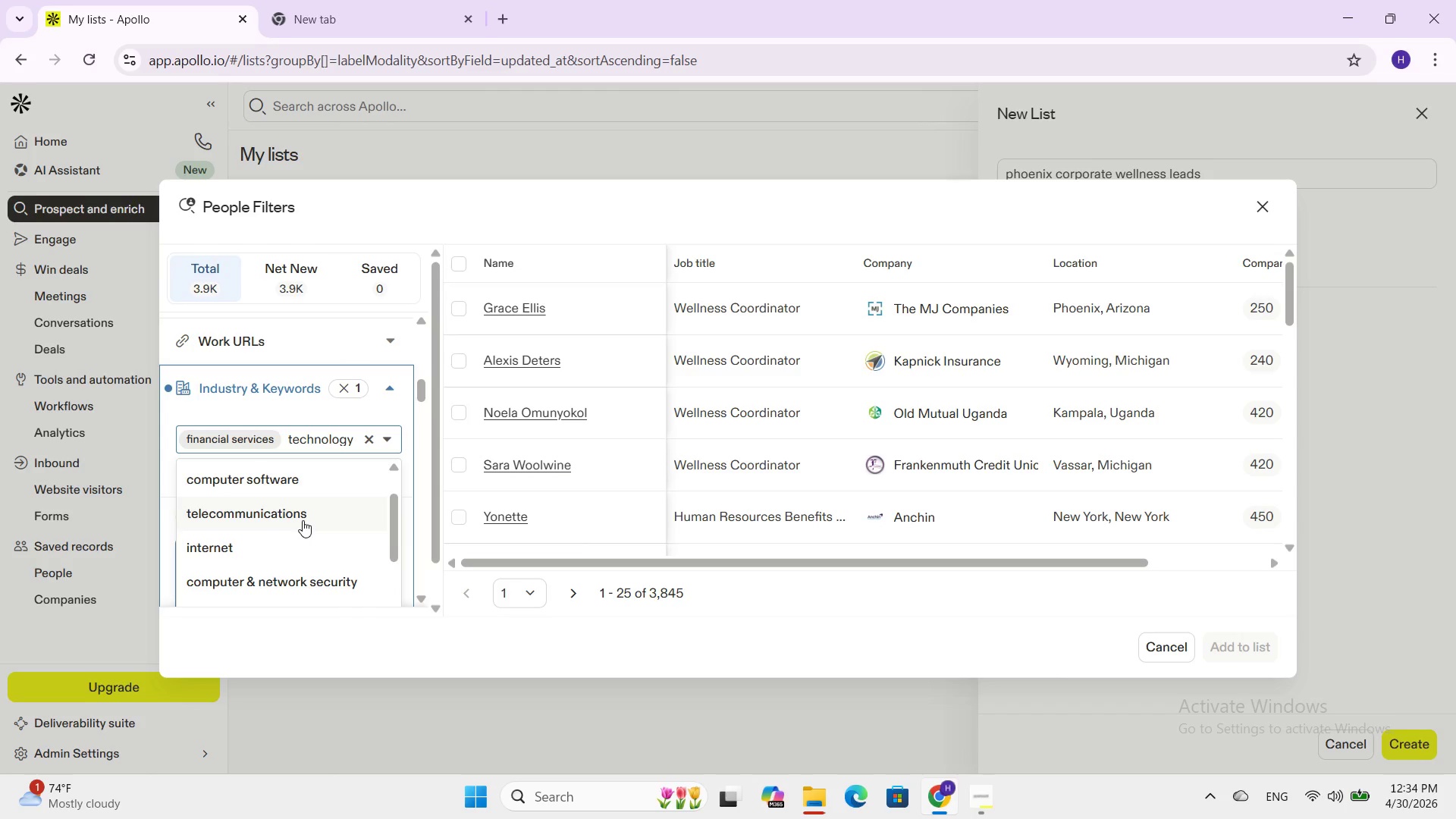 
key(Backspace)
key(Backspace)
key(Backspace)
key(Backspace)
key(Backspace)
key(Backspace)
key(Backspace)
key(Backspace)
key(Backspace)
key(Backspace)
key(Backspace)
type(professio)
 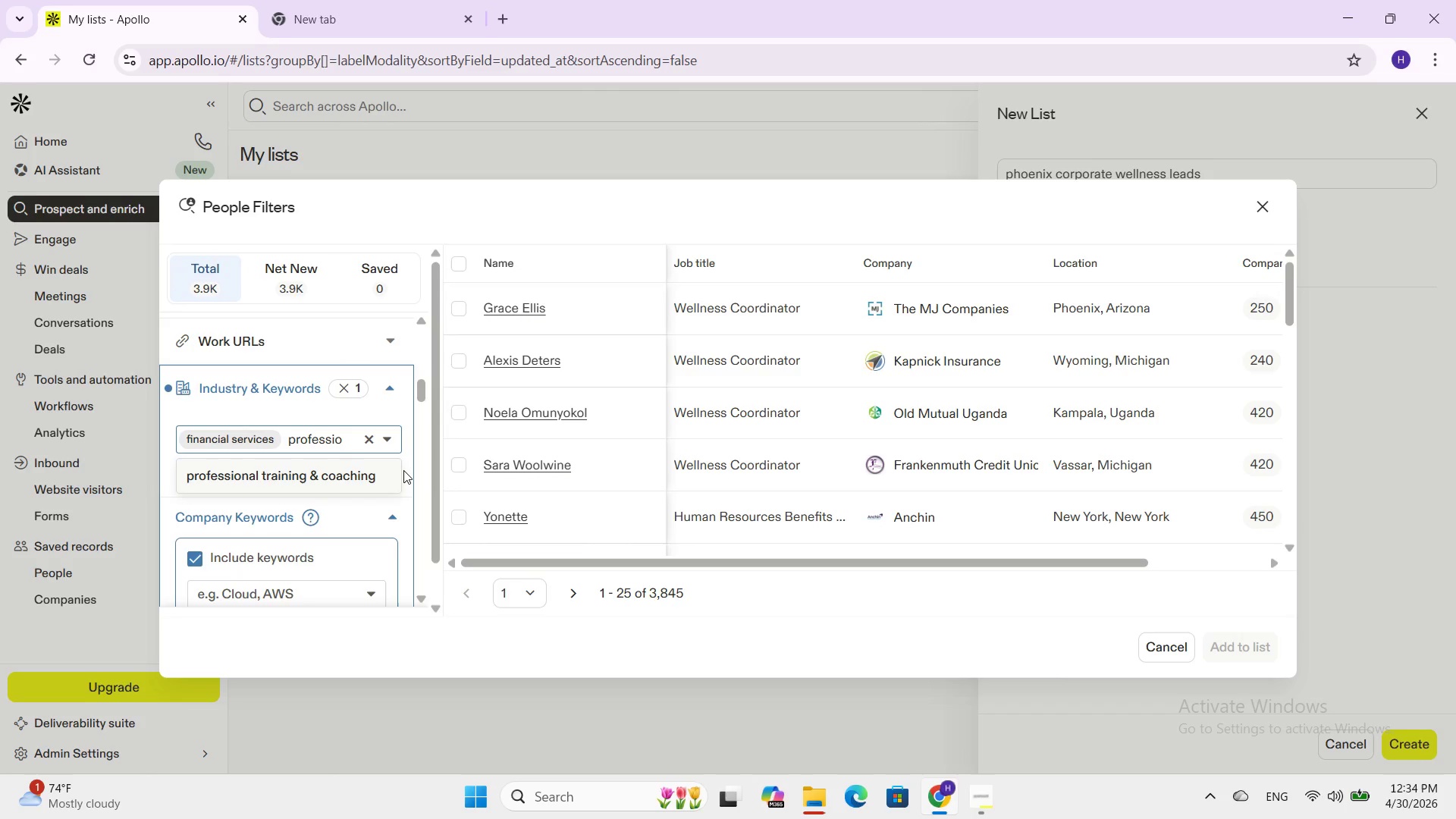 
type(nal ser)
 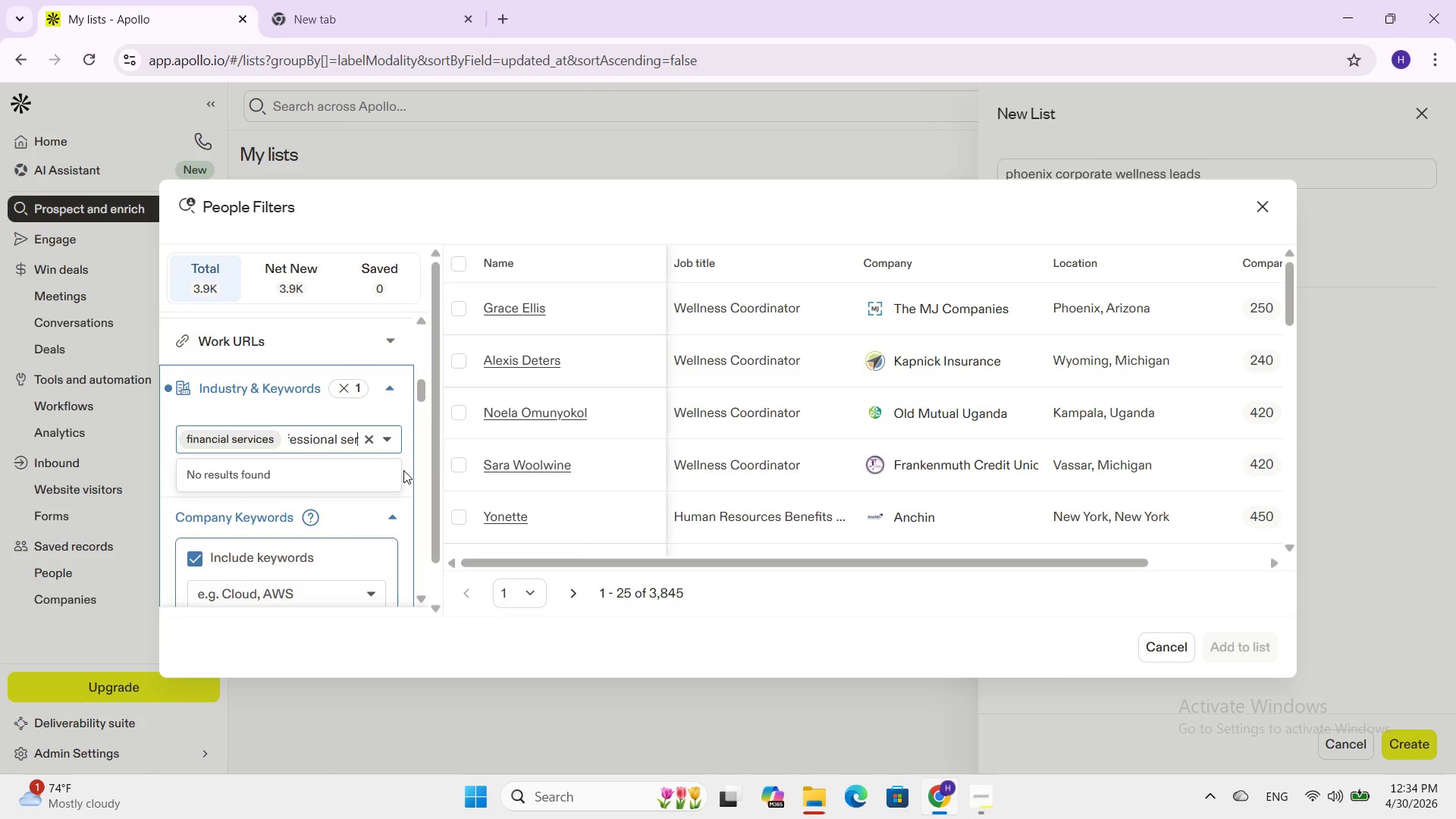 
type(vi)
 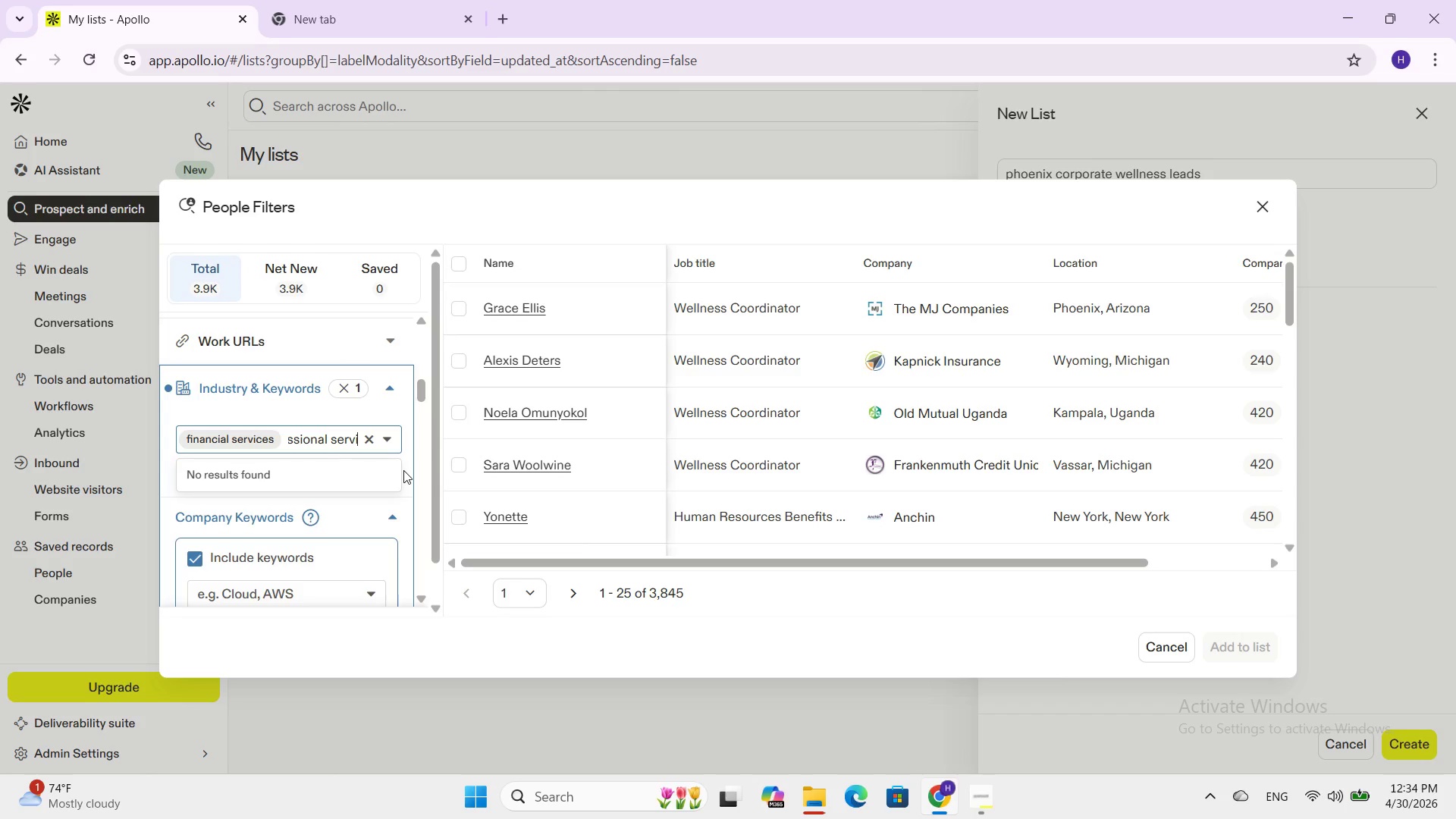 
wait(7.33)
 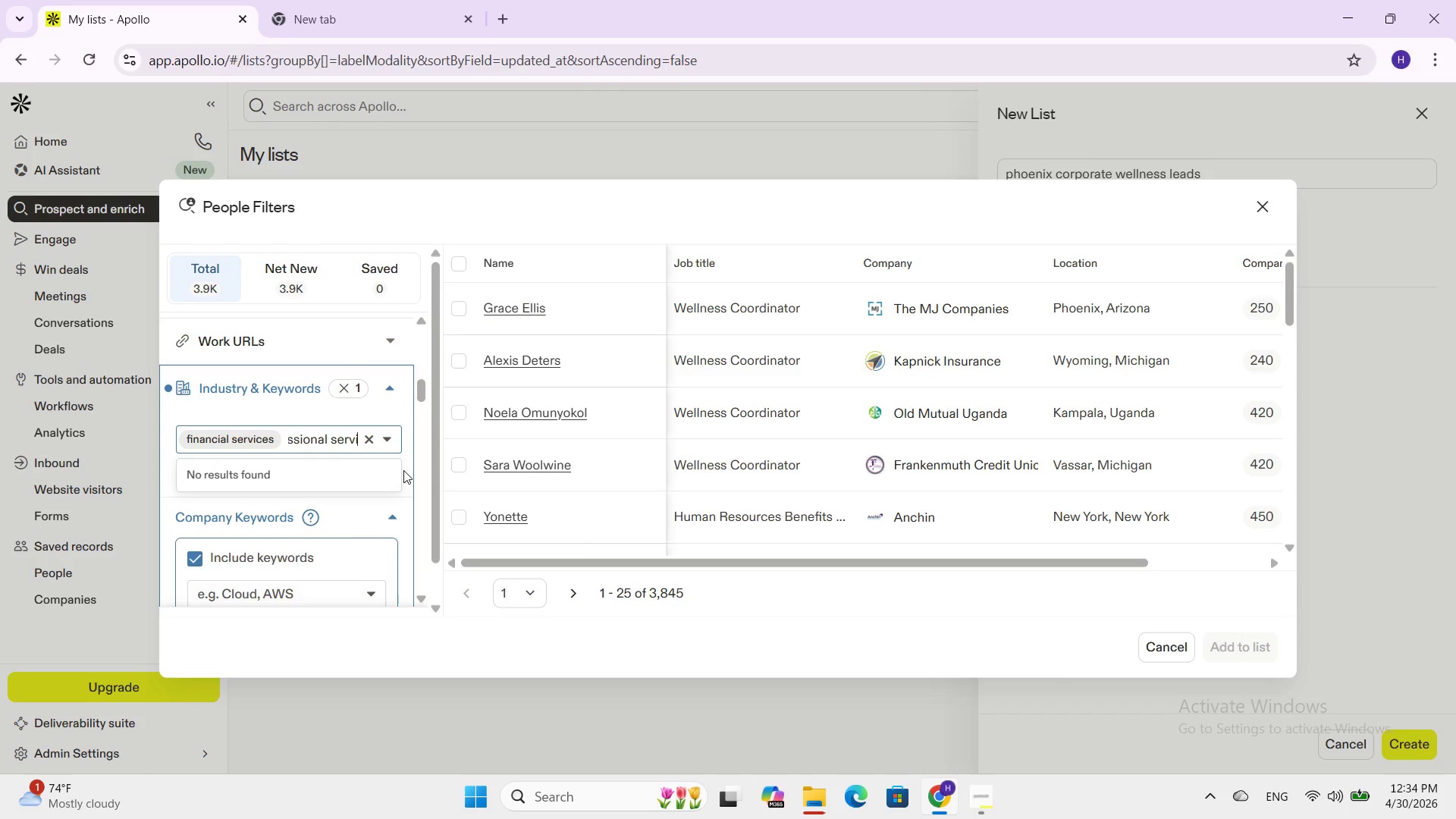 
type(ces)
key(Backspace)
key(Backspace)
key(Backspace)
key(Backspace)
key(Backspace)
key(Backspace)
key(Backspace)
key(Backspace)
key(Backspace)
key(Backspace)
key(Backspace)
key(Backspace)
key(Backspace)
key(Backspace)
key(Backspace)
key(Backspace)
key(Backspace)
key(Backspace)
key(Backspace)
key(Backspace)
key(Backspace)
 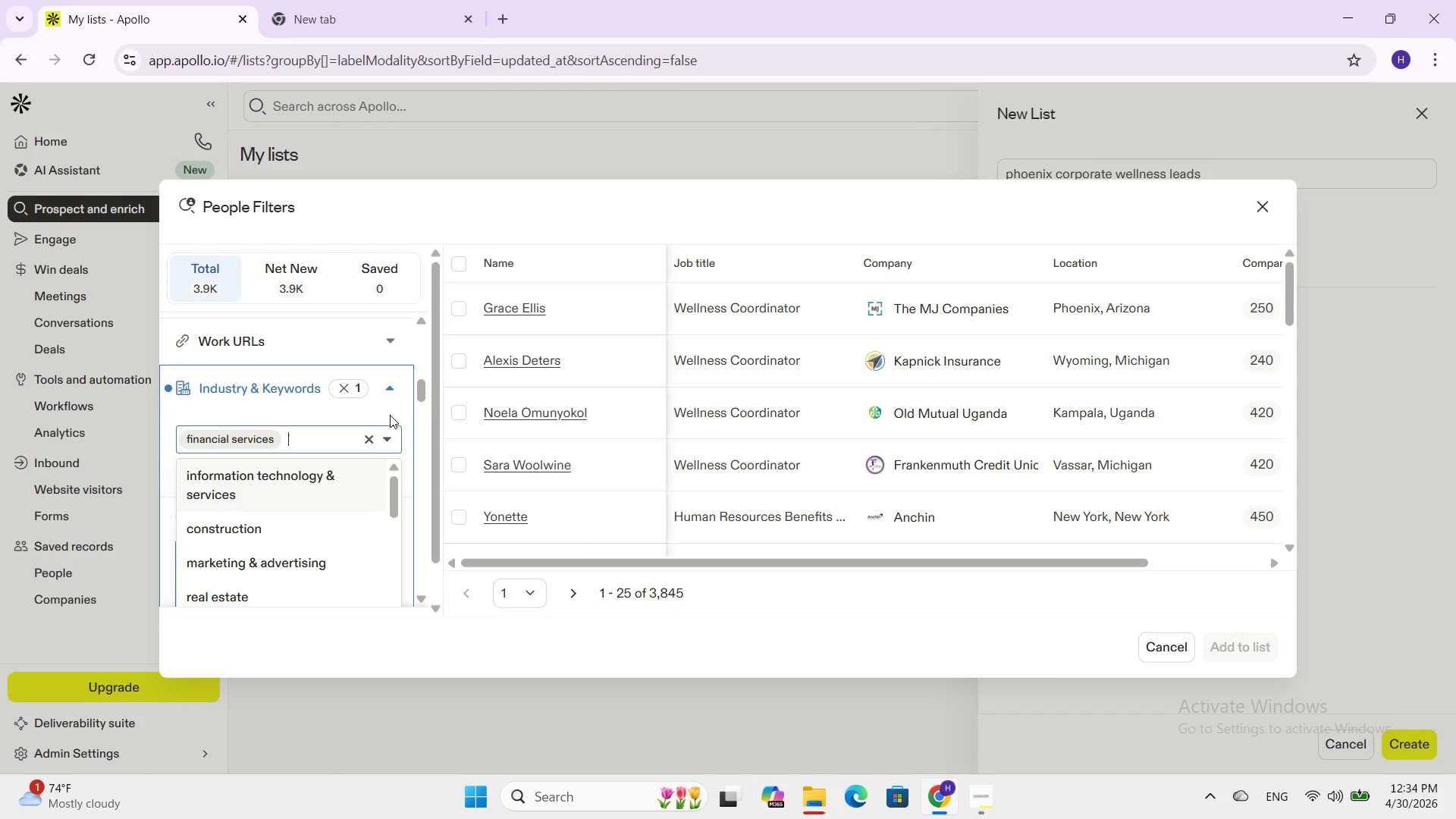 
left_click([391, 394])
 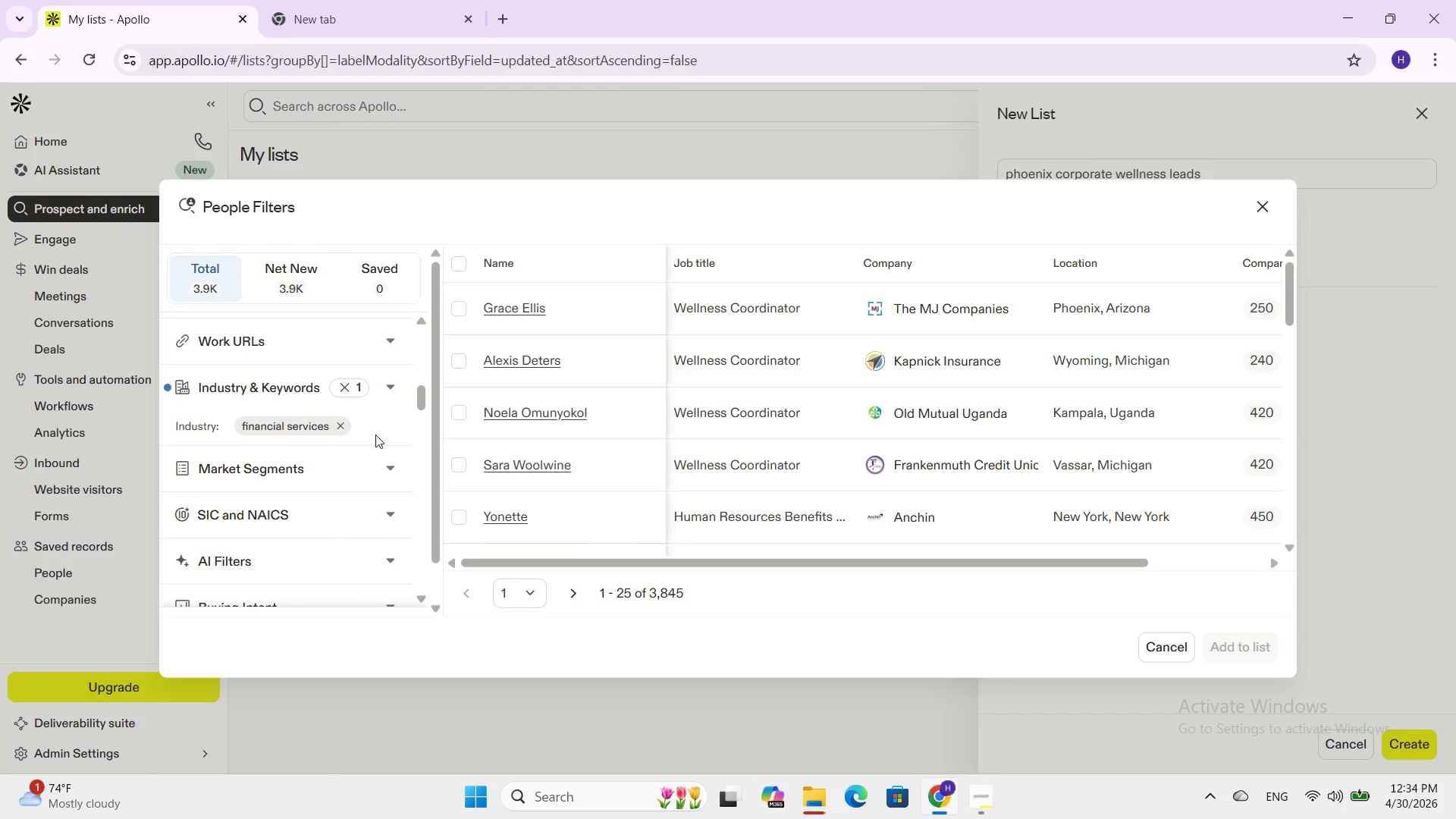 
left_click([384, 428])
 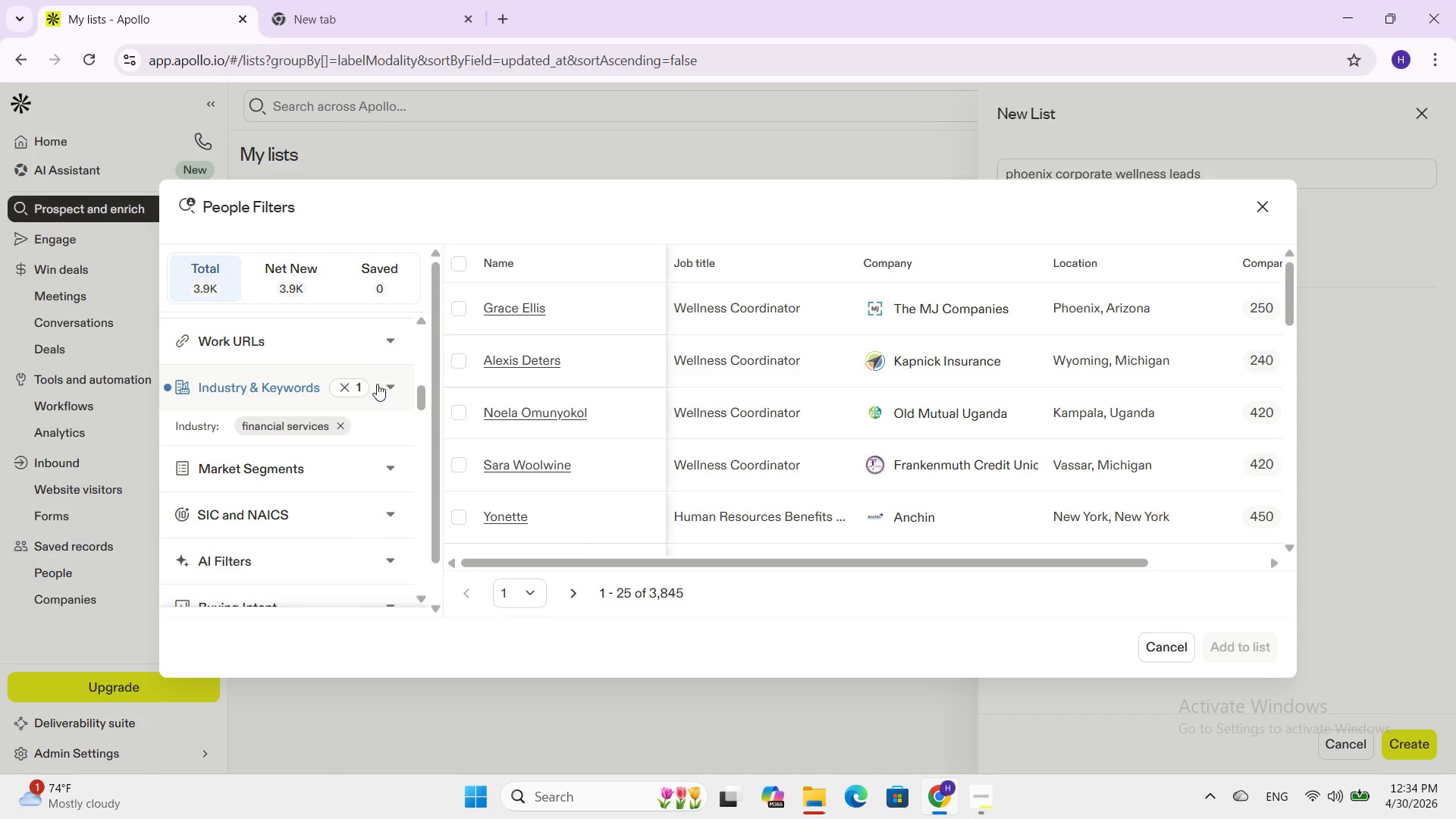 
left_click([394, 386])
 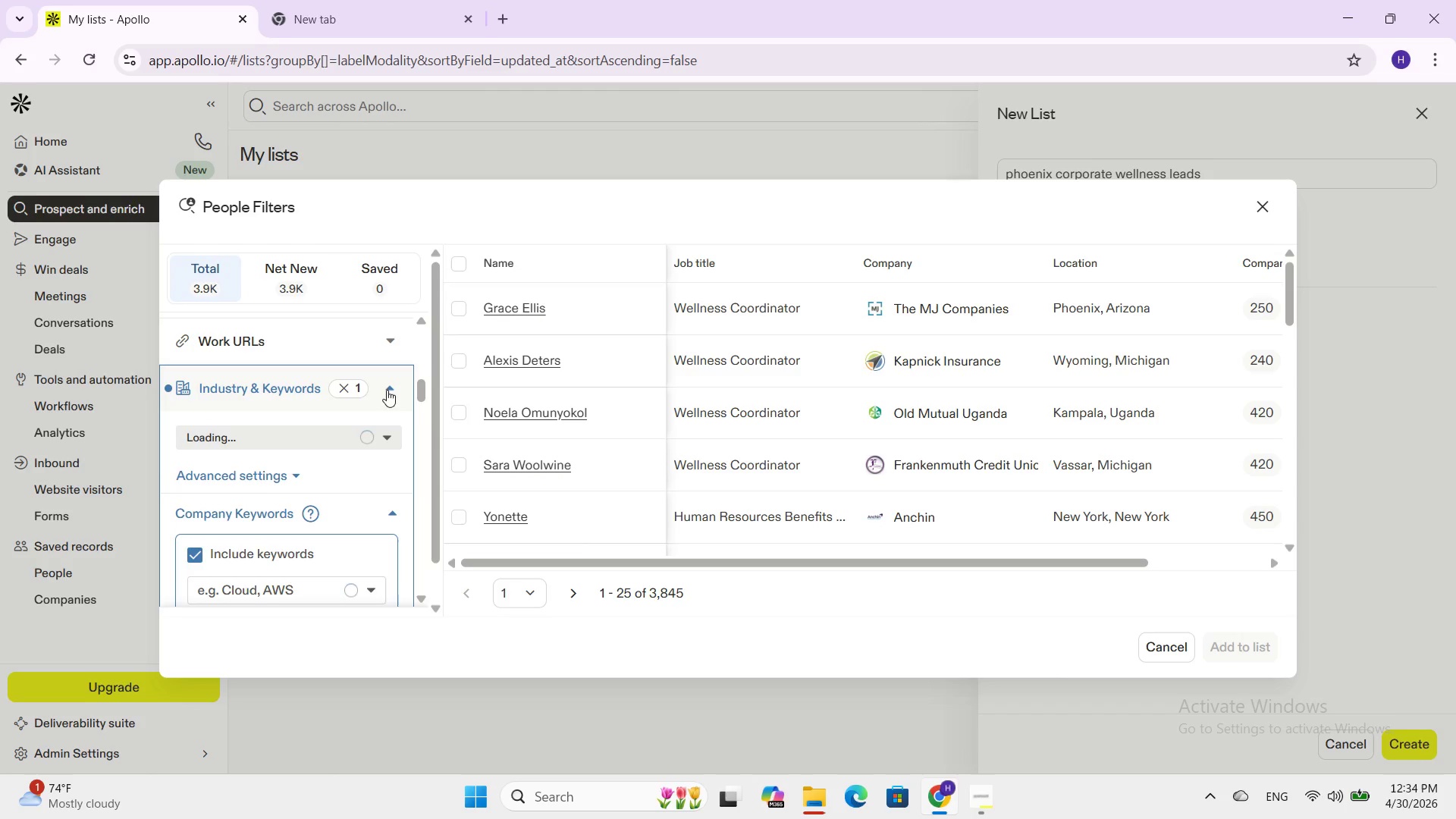 
scroll: coordinate [358, 485], scroll_direction: down, amount: 3.0
 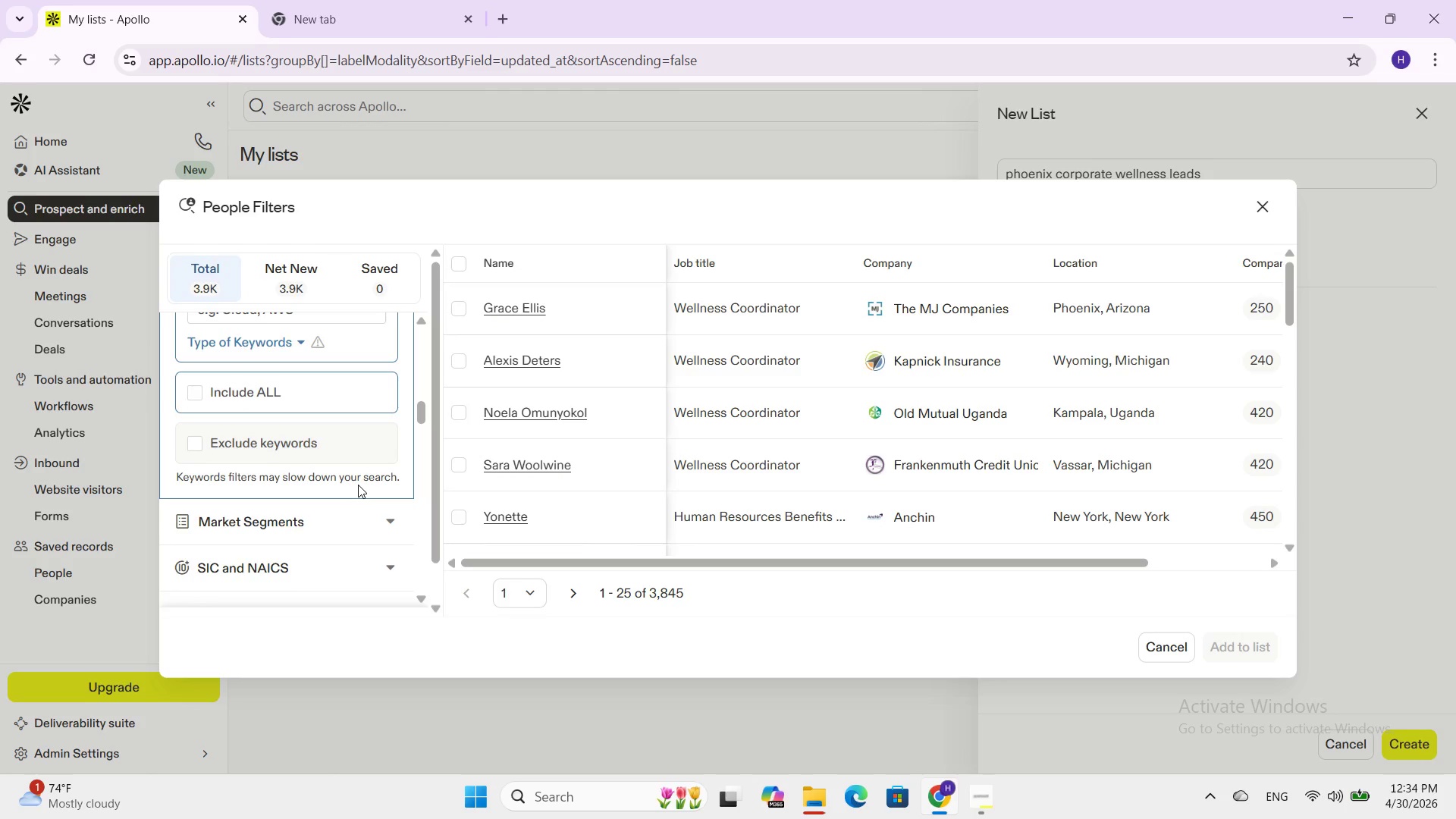 
scroll: coordinate [358, 485], scroll_direction: none, amount: 0.0
 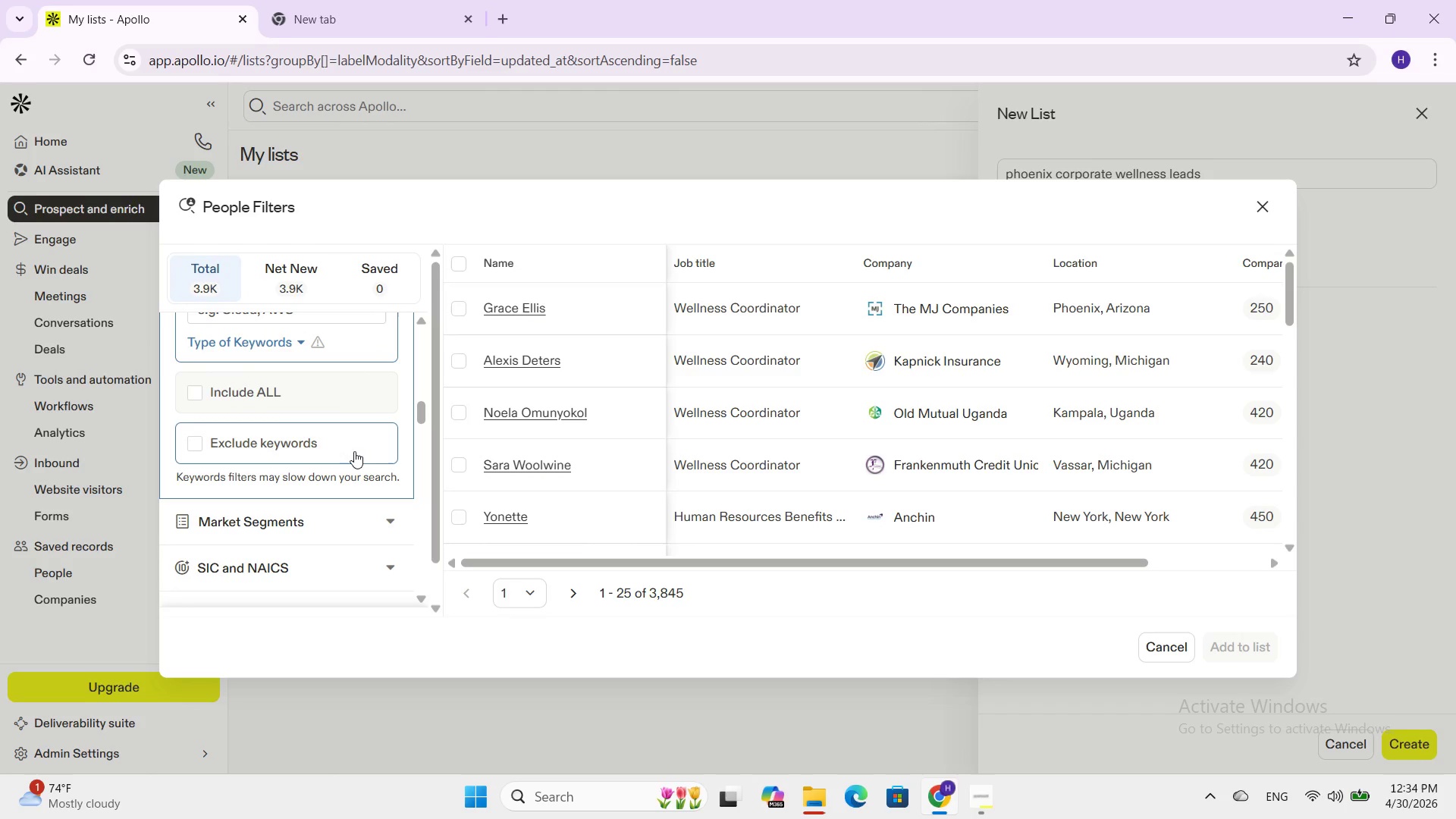 
scroll: coordinate [300, 411], scroll_direction: up, amount: 3.0
 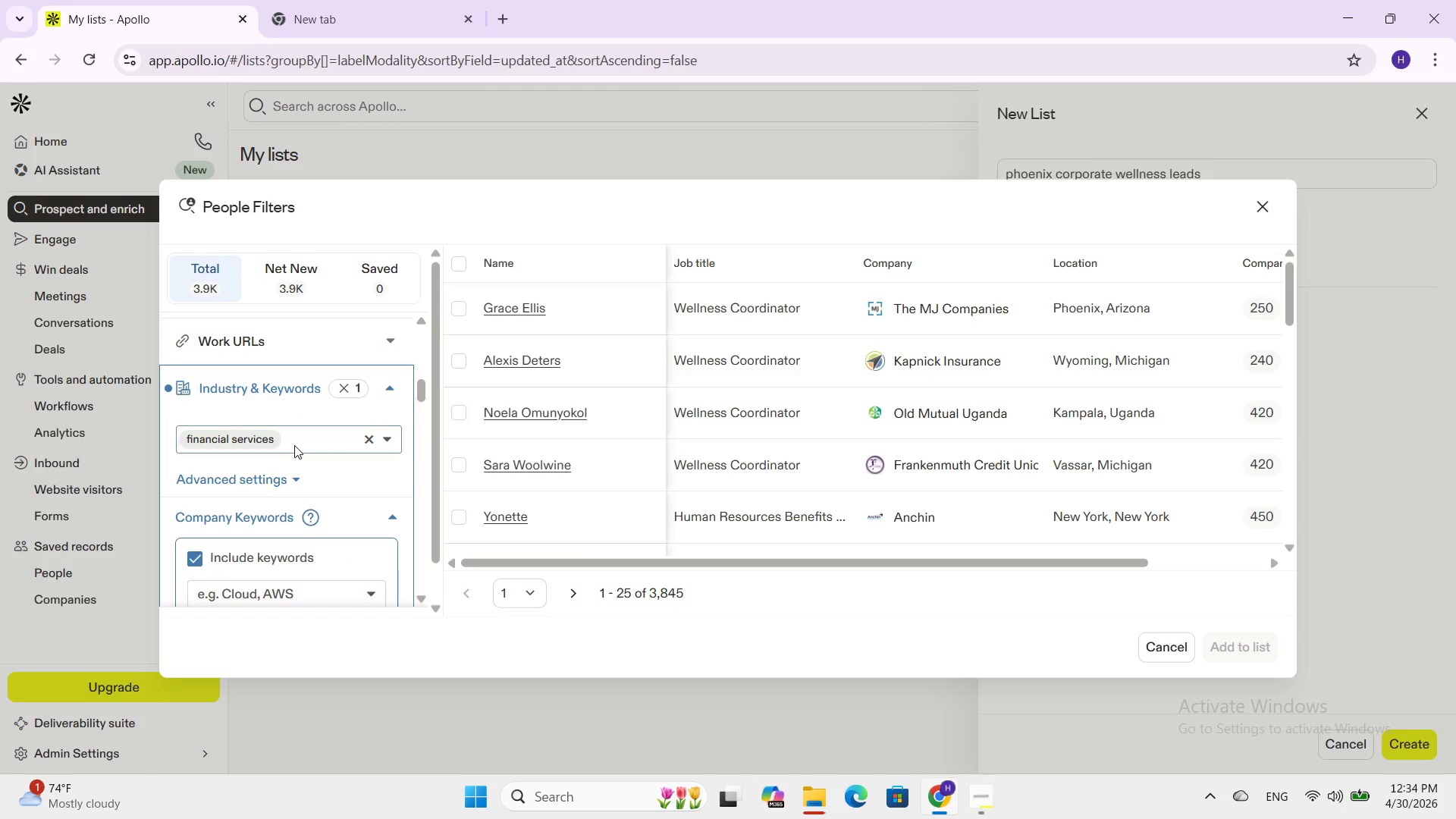 
scroll: coordinate [294, 445], scroll_direction: down, amount: 1.0
 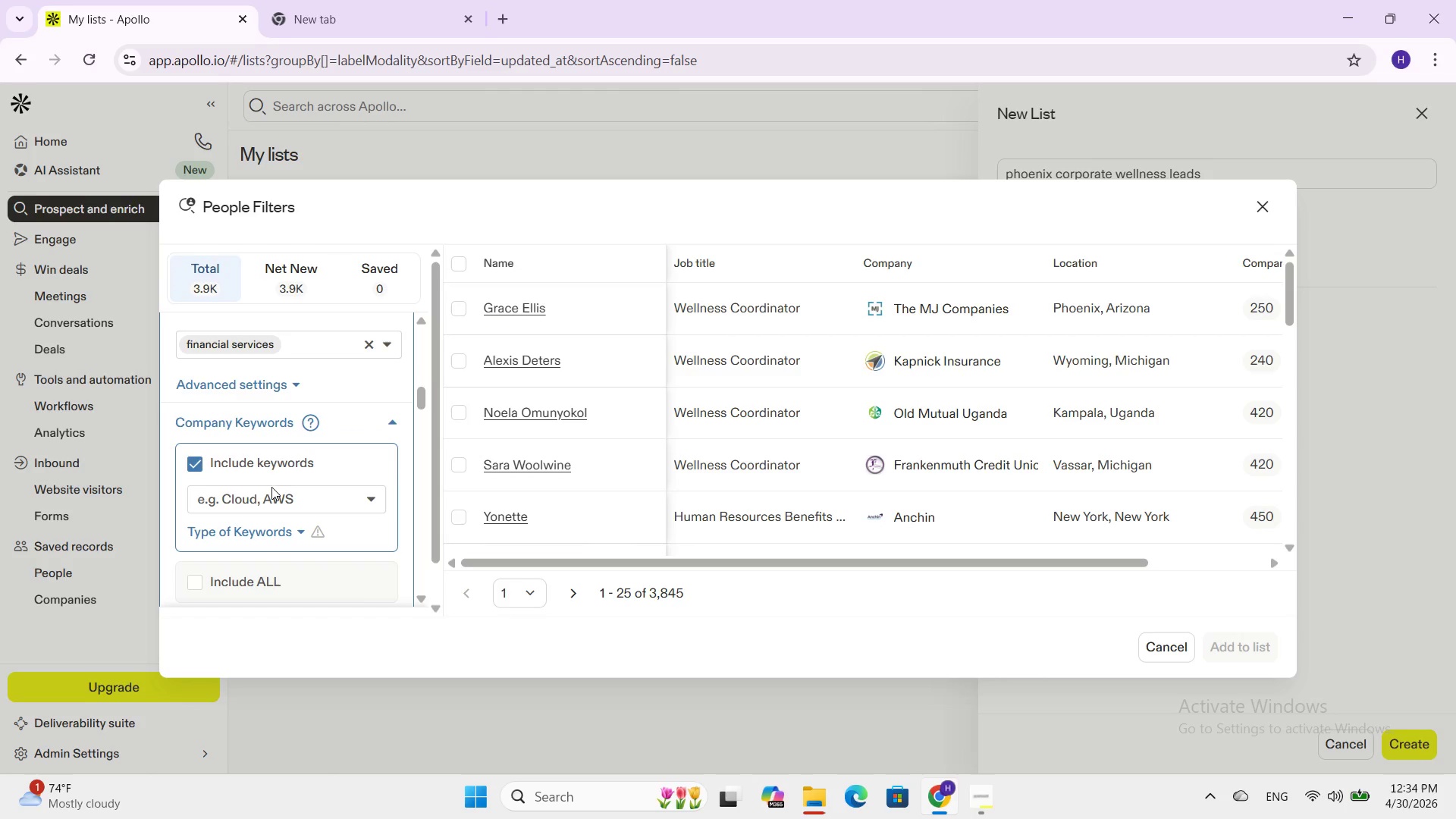 
left_click([256, 497])
 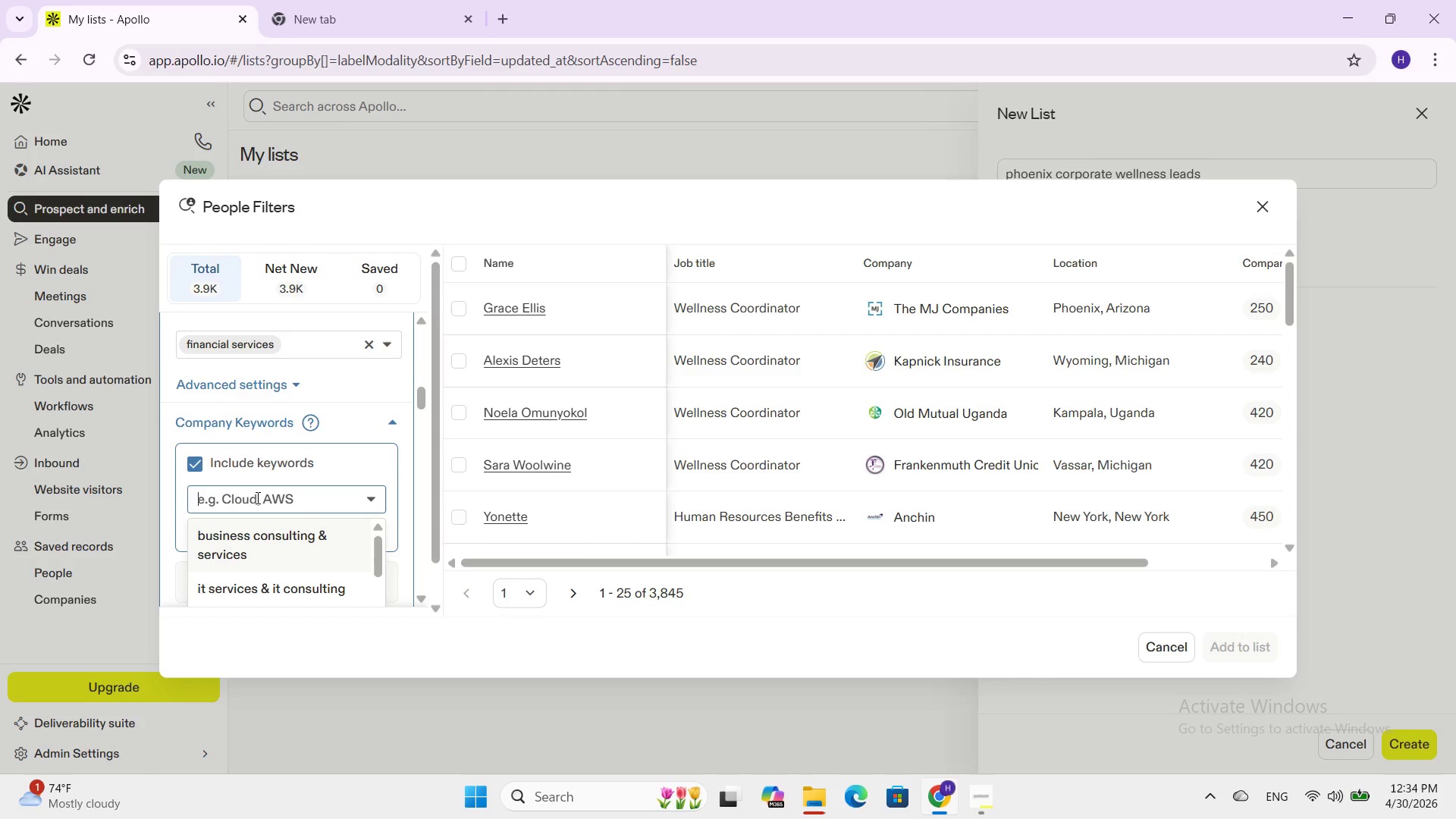 
wait(5.64)
 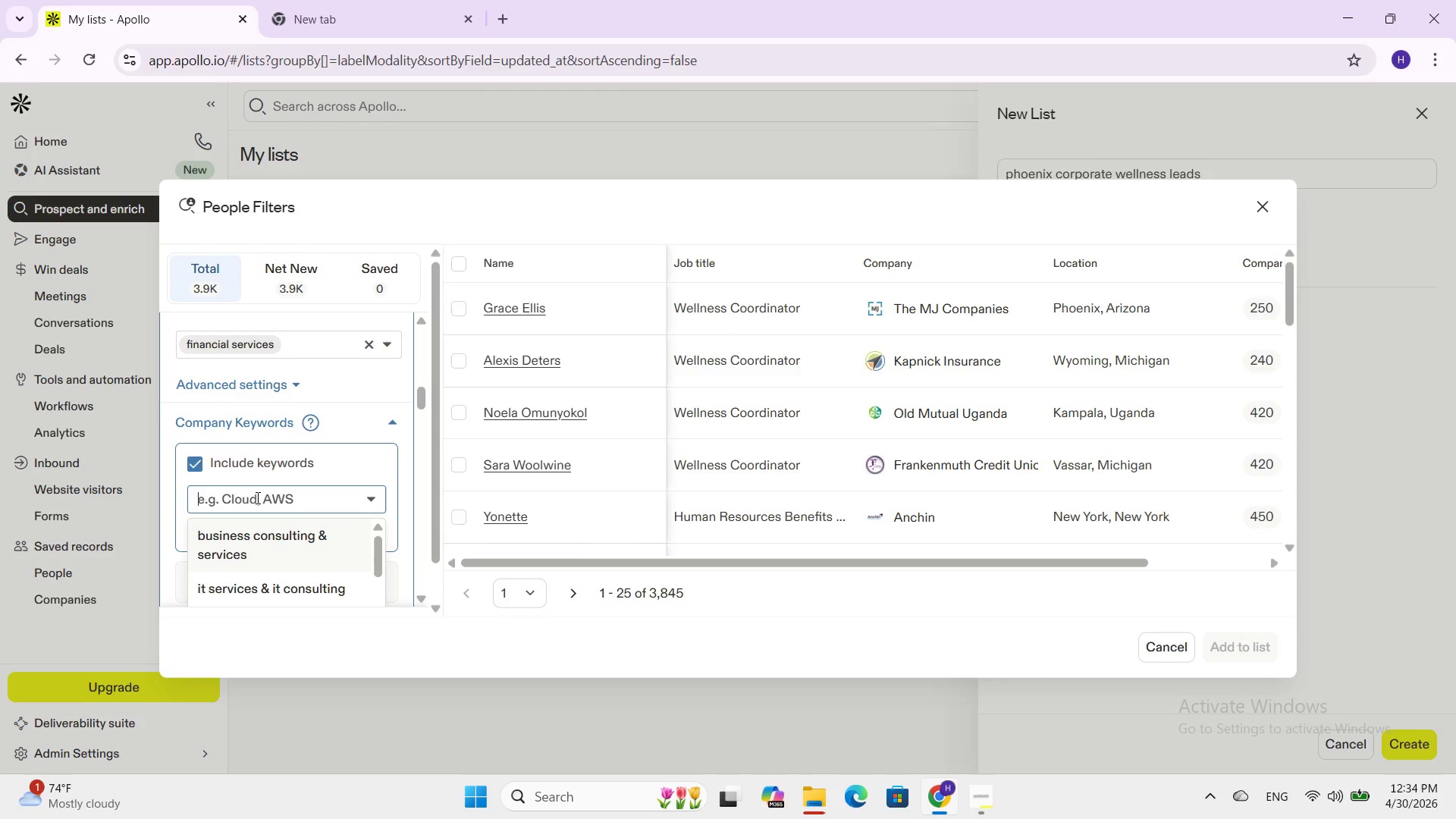 
type(cor)
 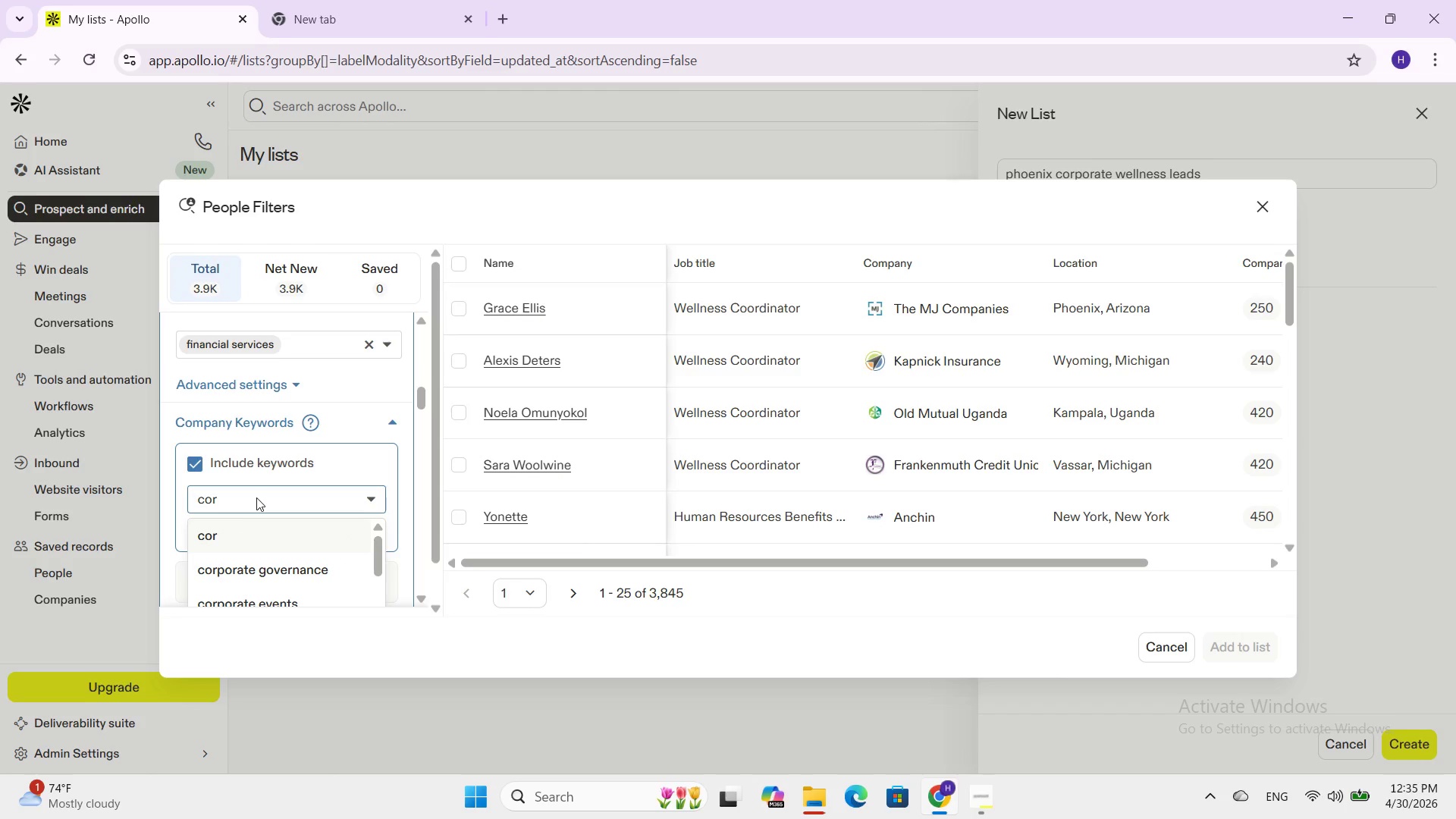 
wait(6.53)
 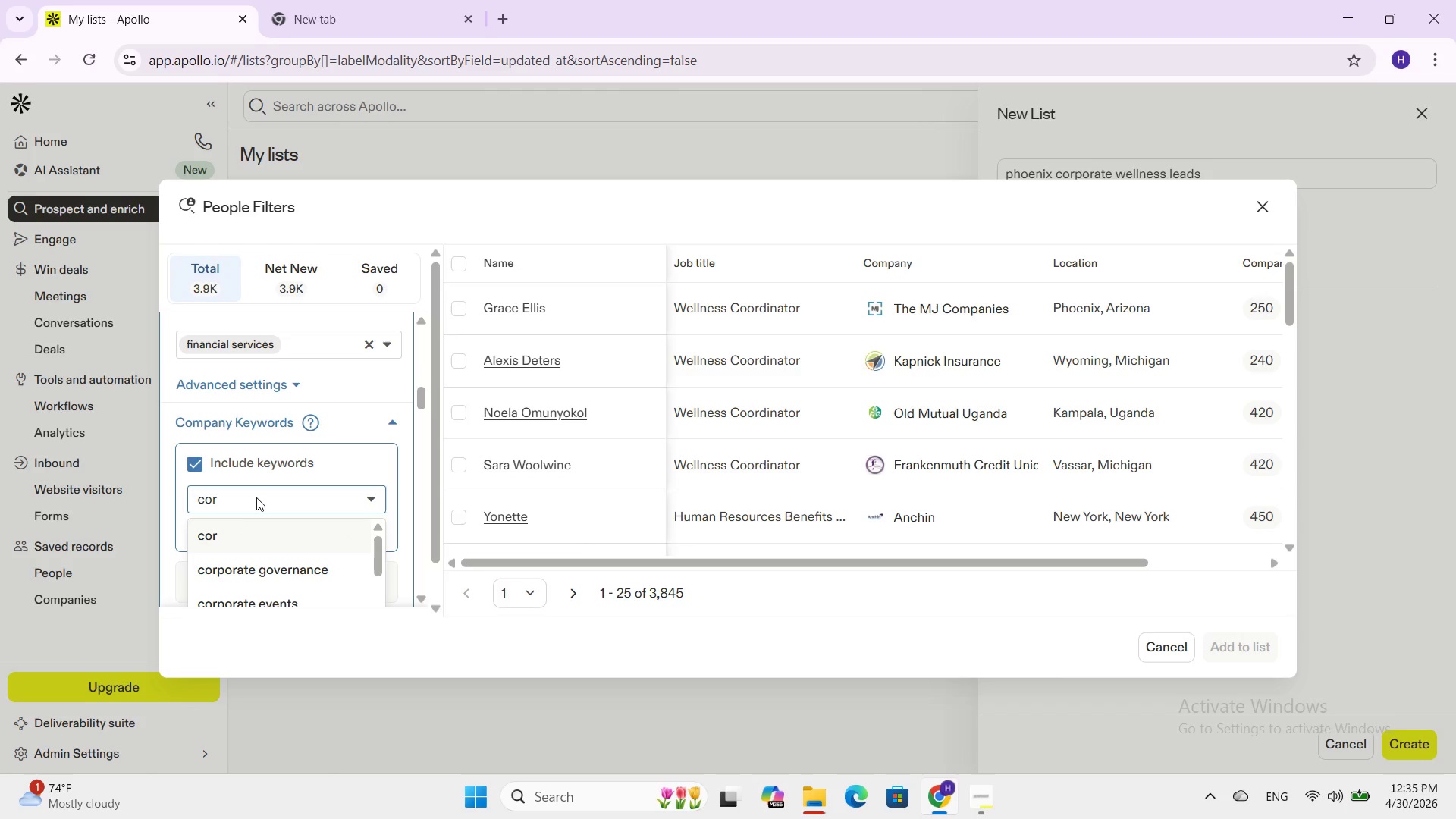 
type(po)
 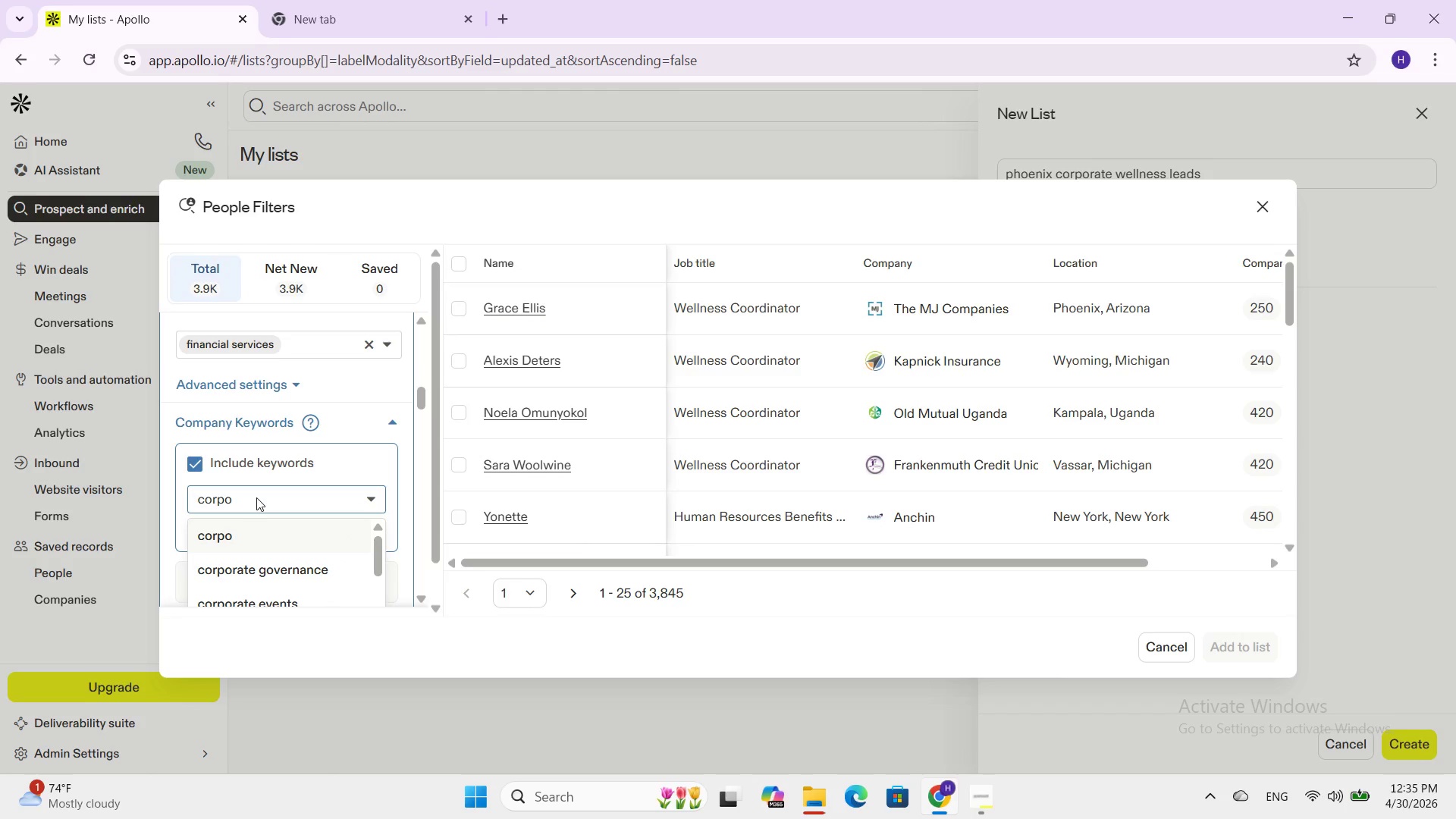 
type(rate )
 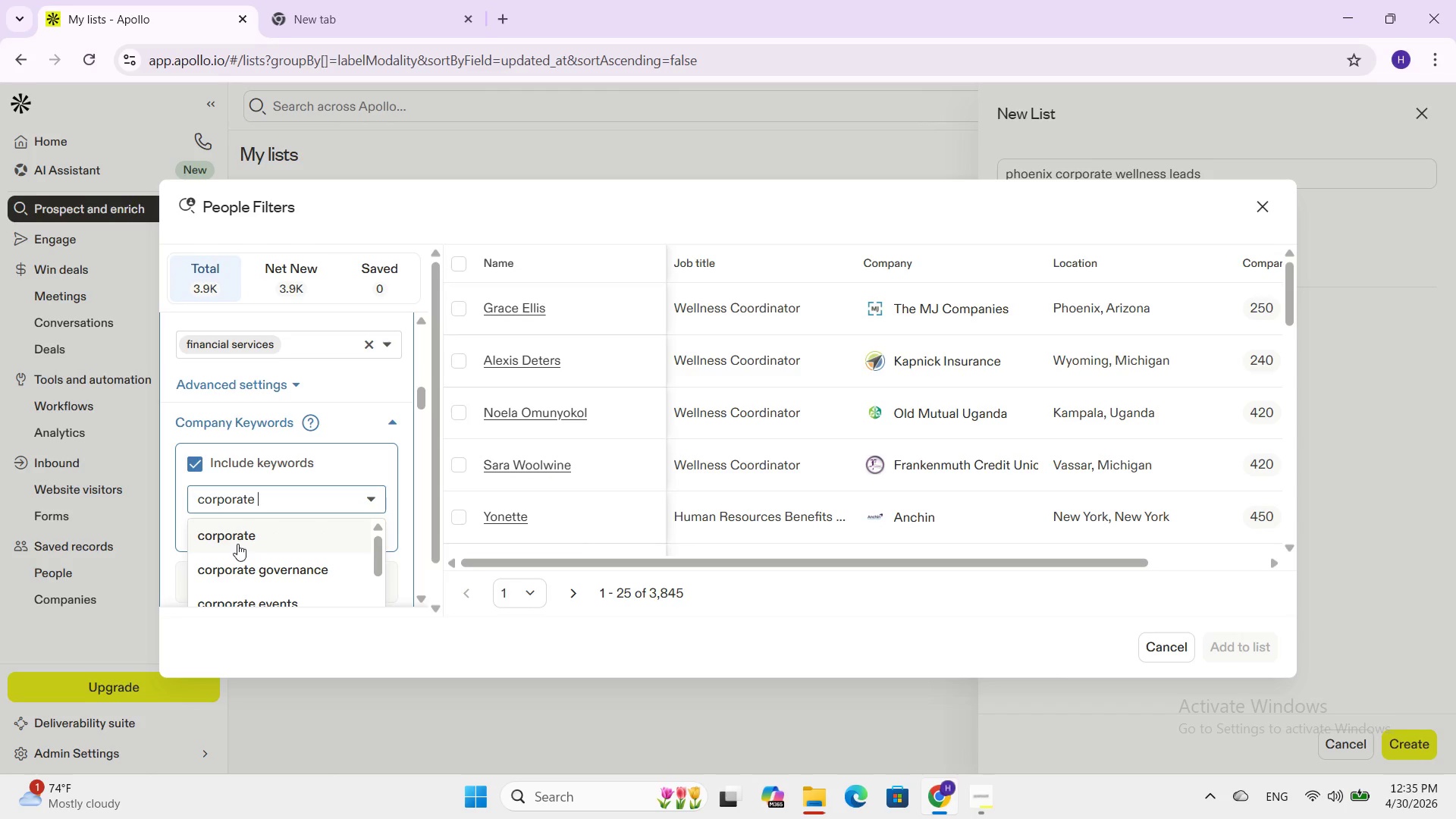 
left_click([237, 544])
 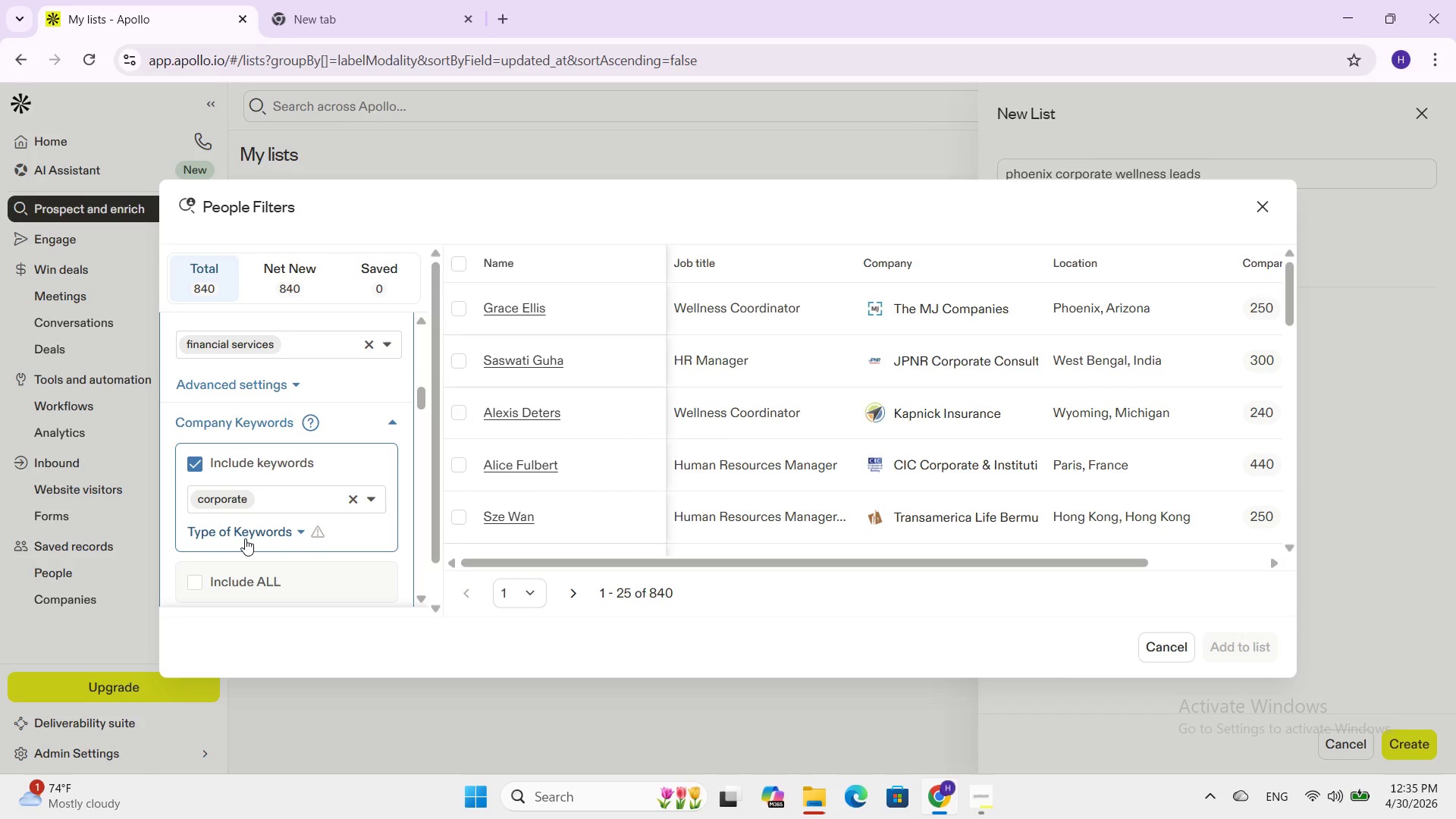 
type(employee ex)
 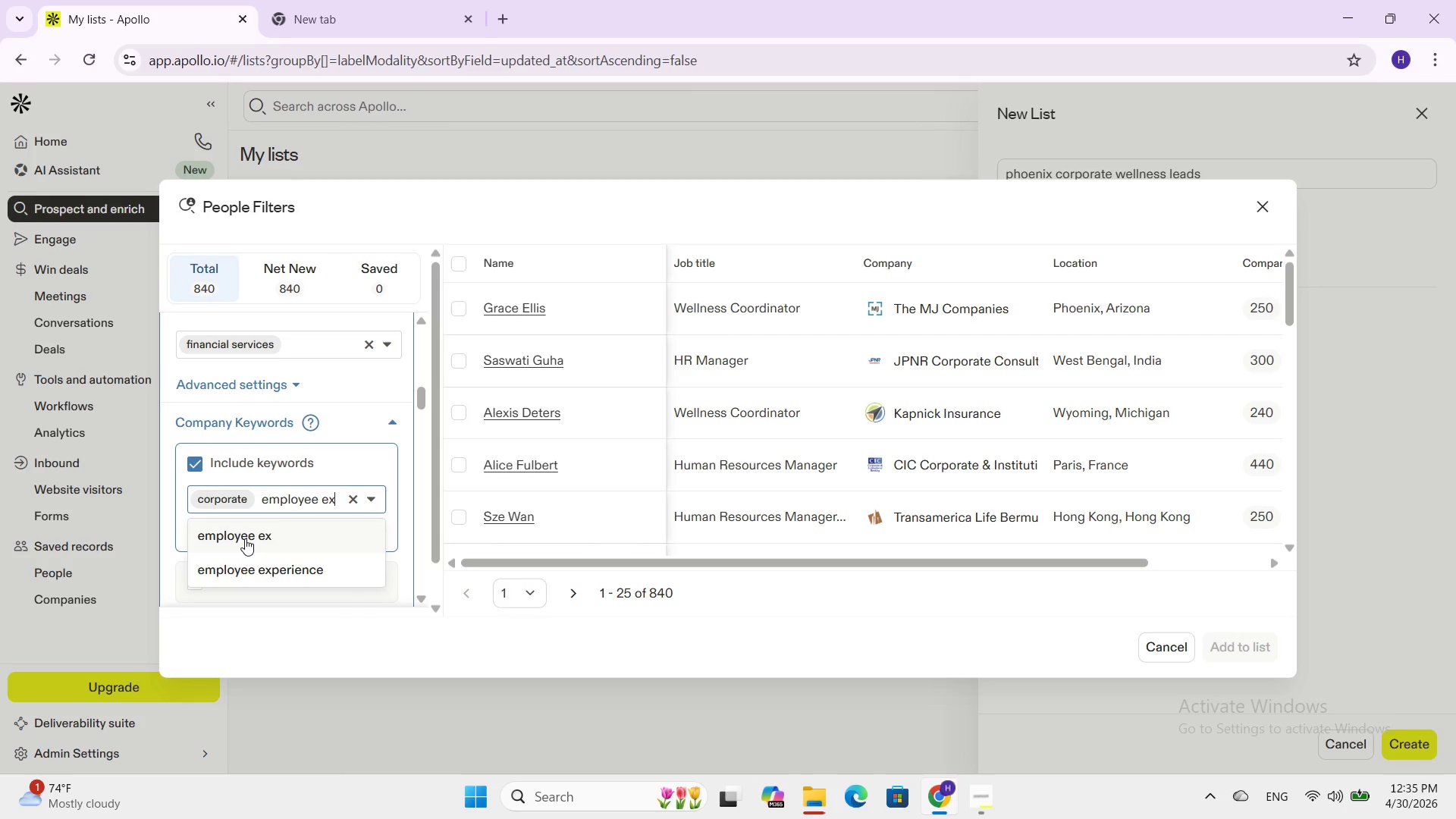 
left_click([245, 566])
 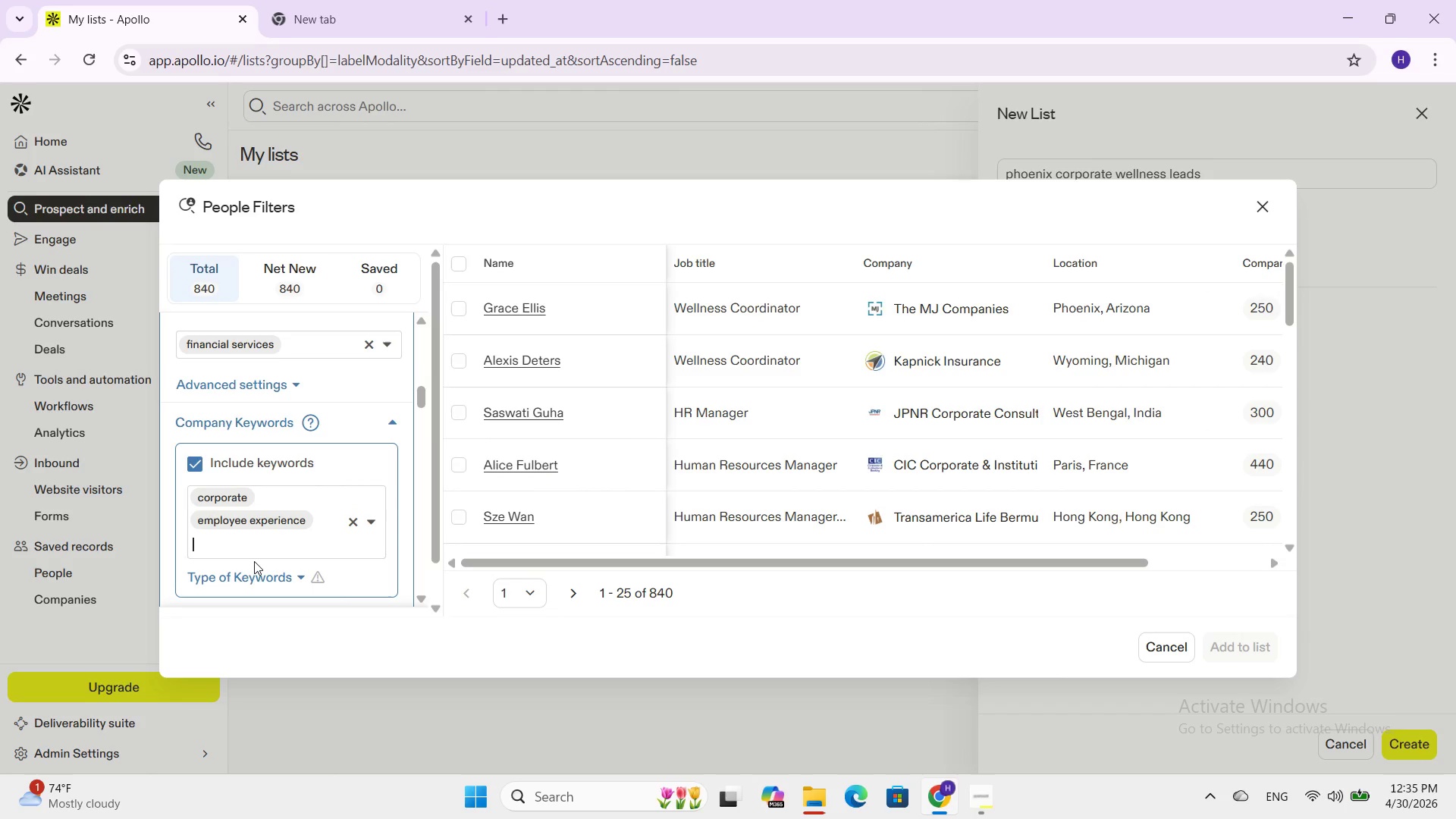 
type(people oper)
 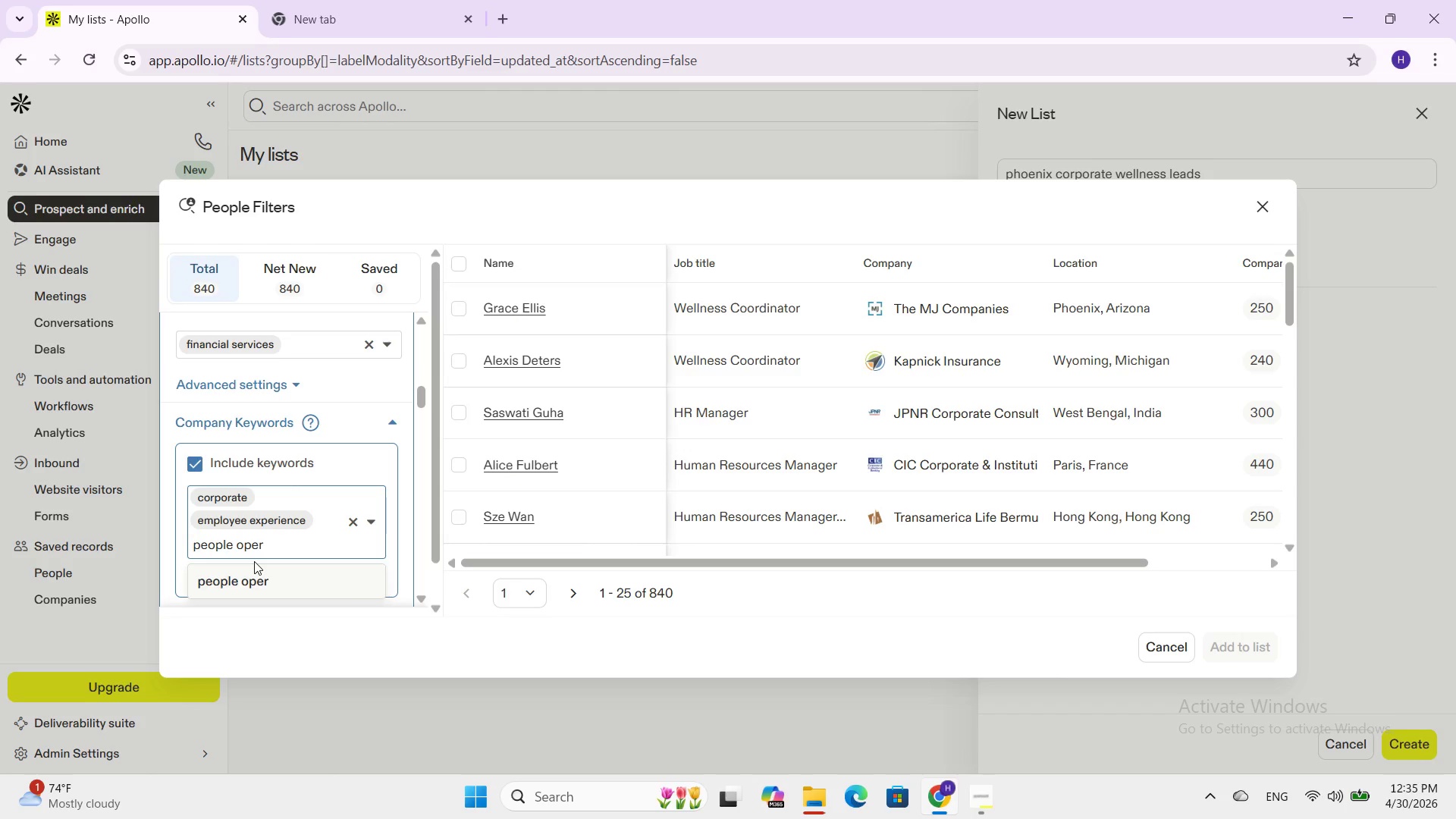 
type(ations)
 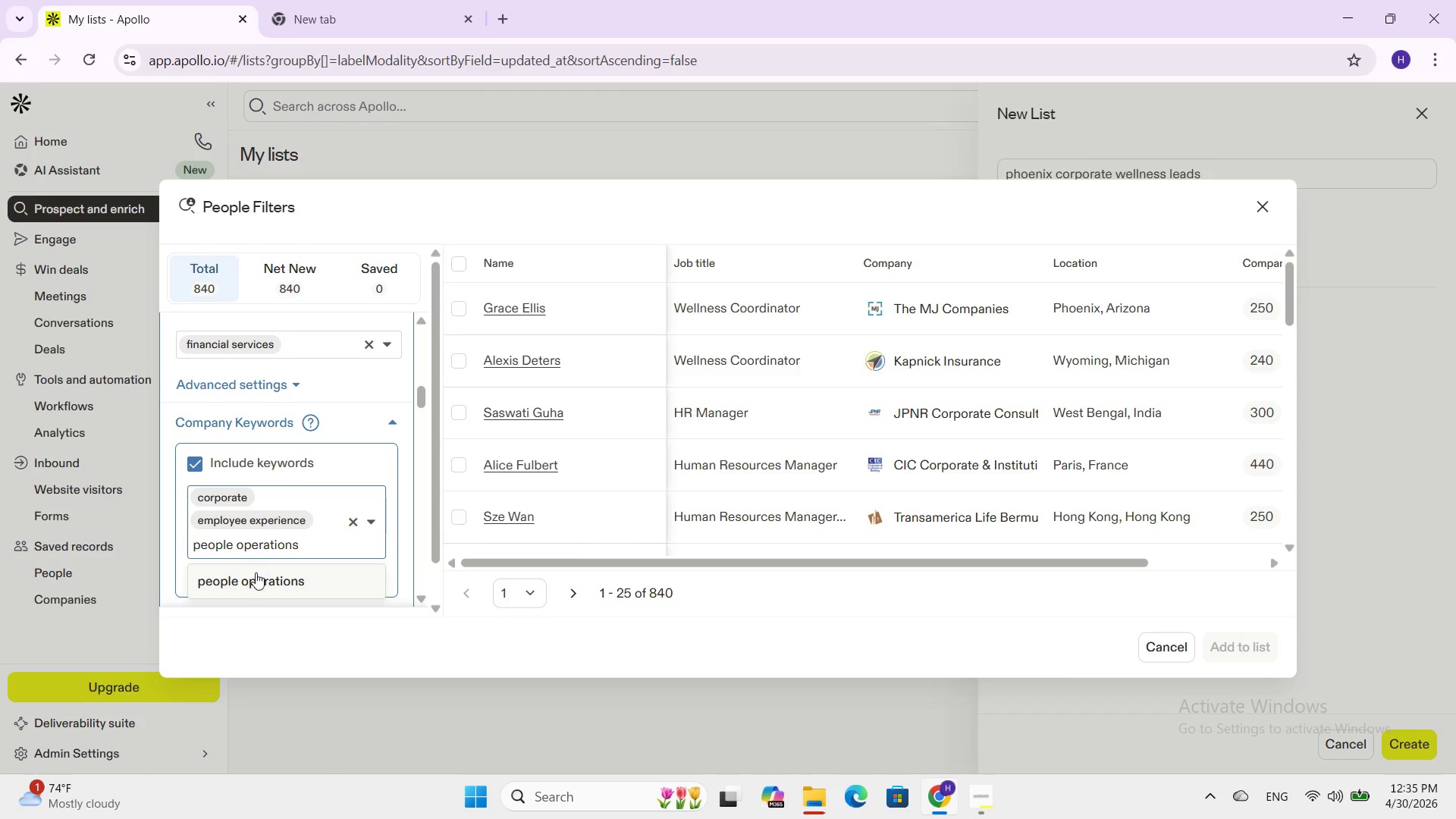 
left_click([253, 579])
 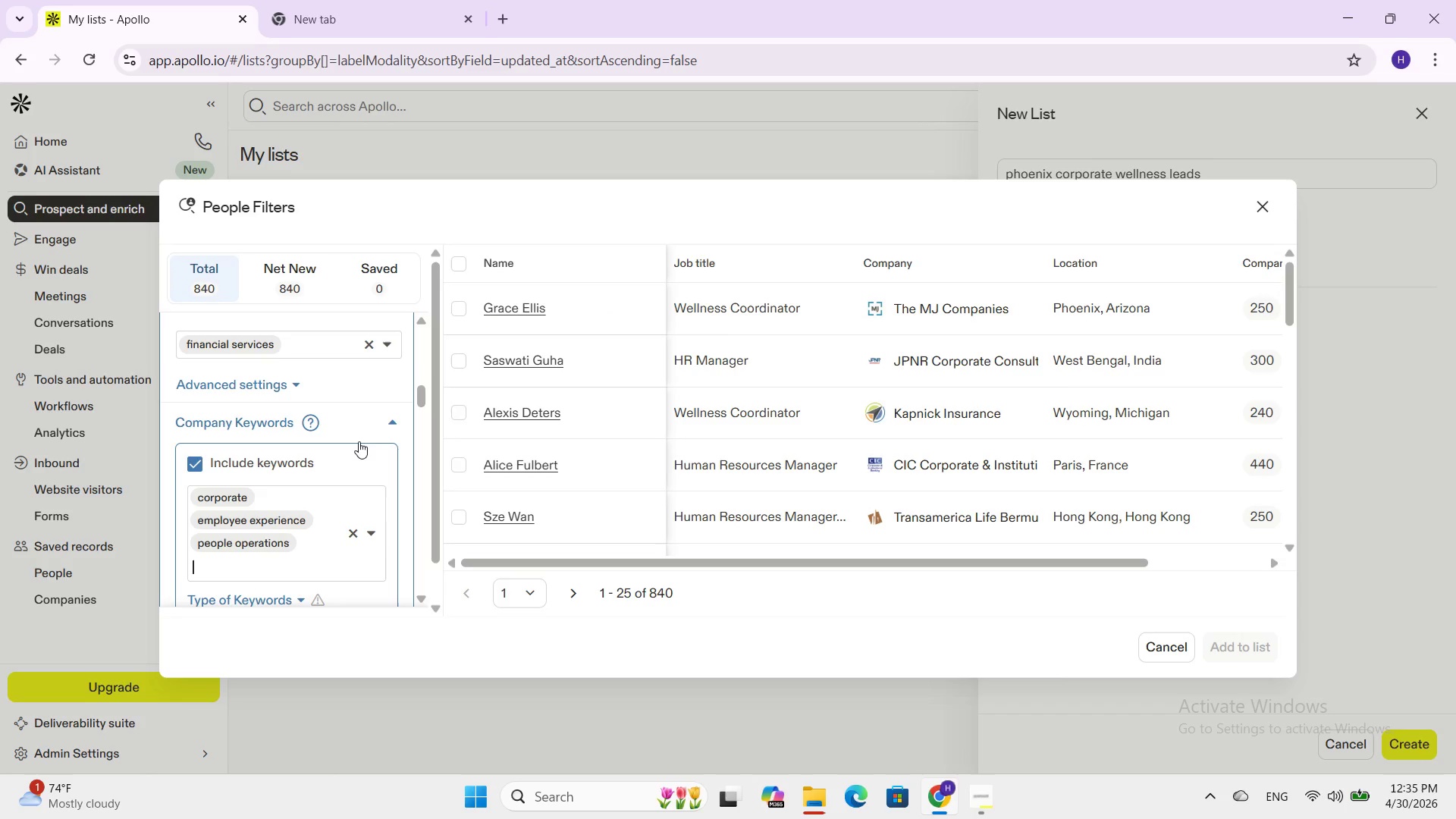 
left_click([392, 422])
 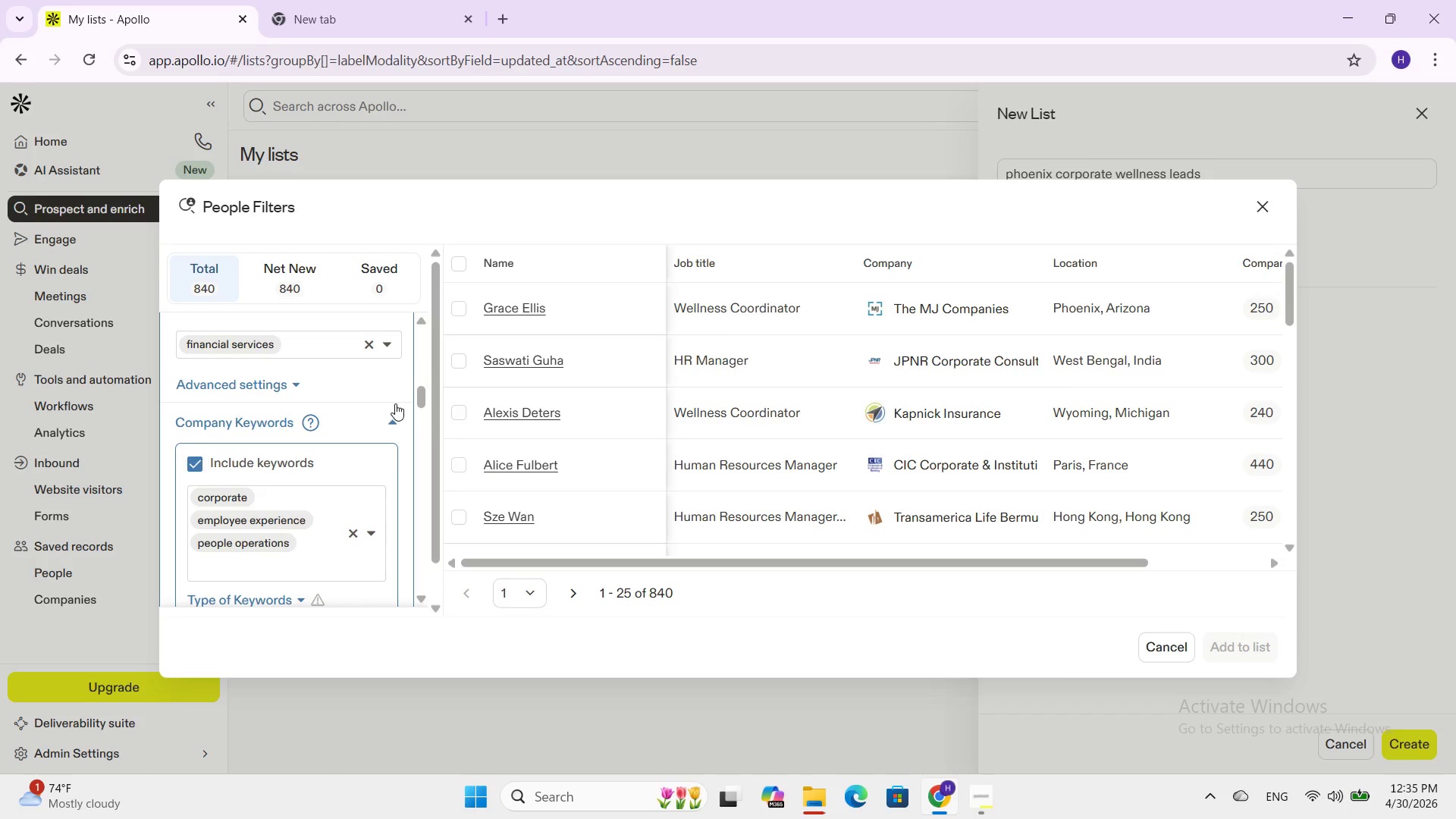 
scroll: coordinate [395, 403], scroll_direction: up, amount: 4.0
 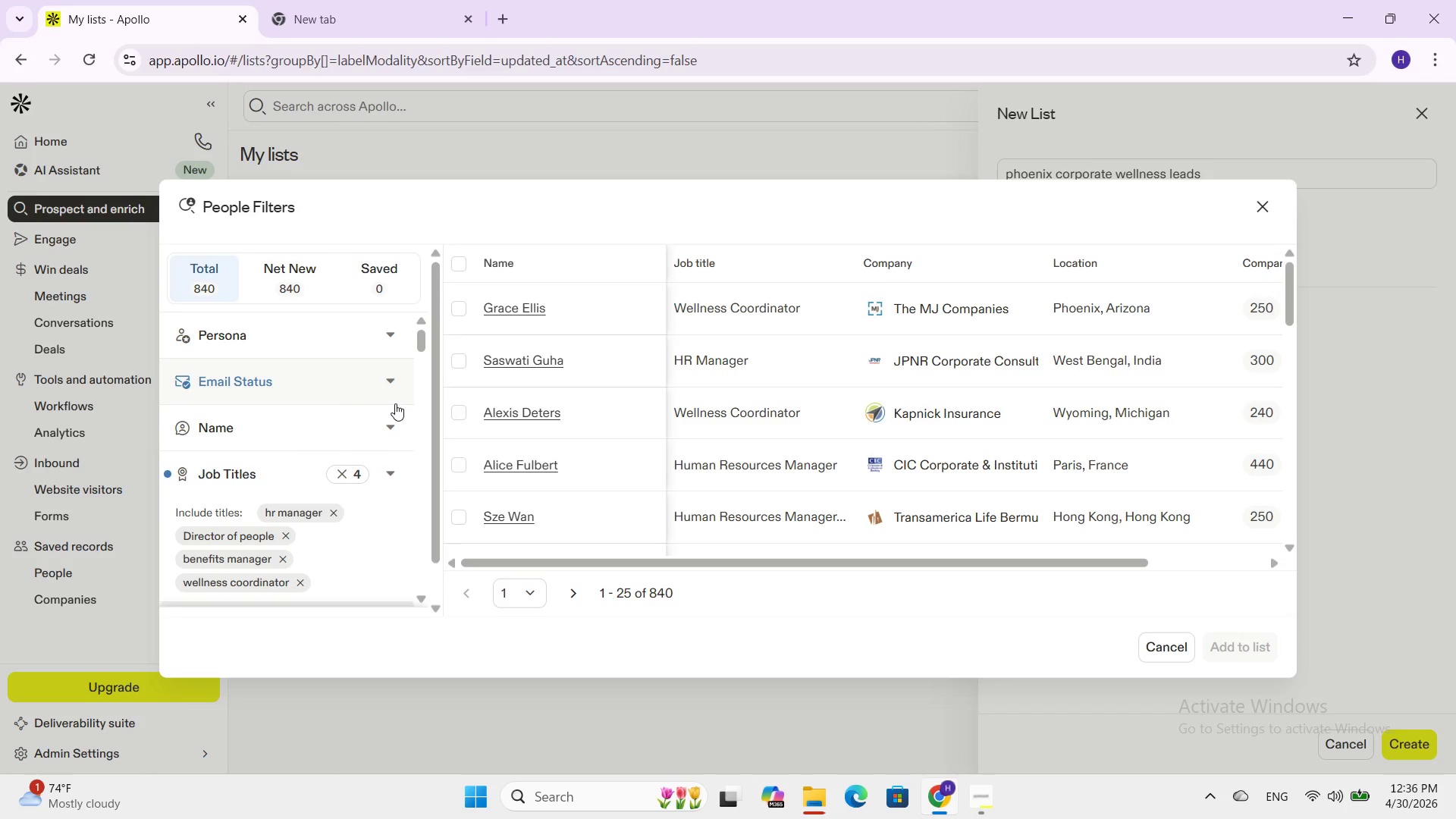 
left_click([378, 389])
 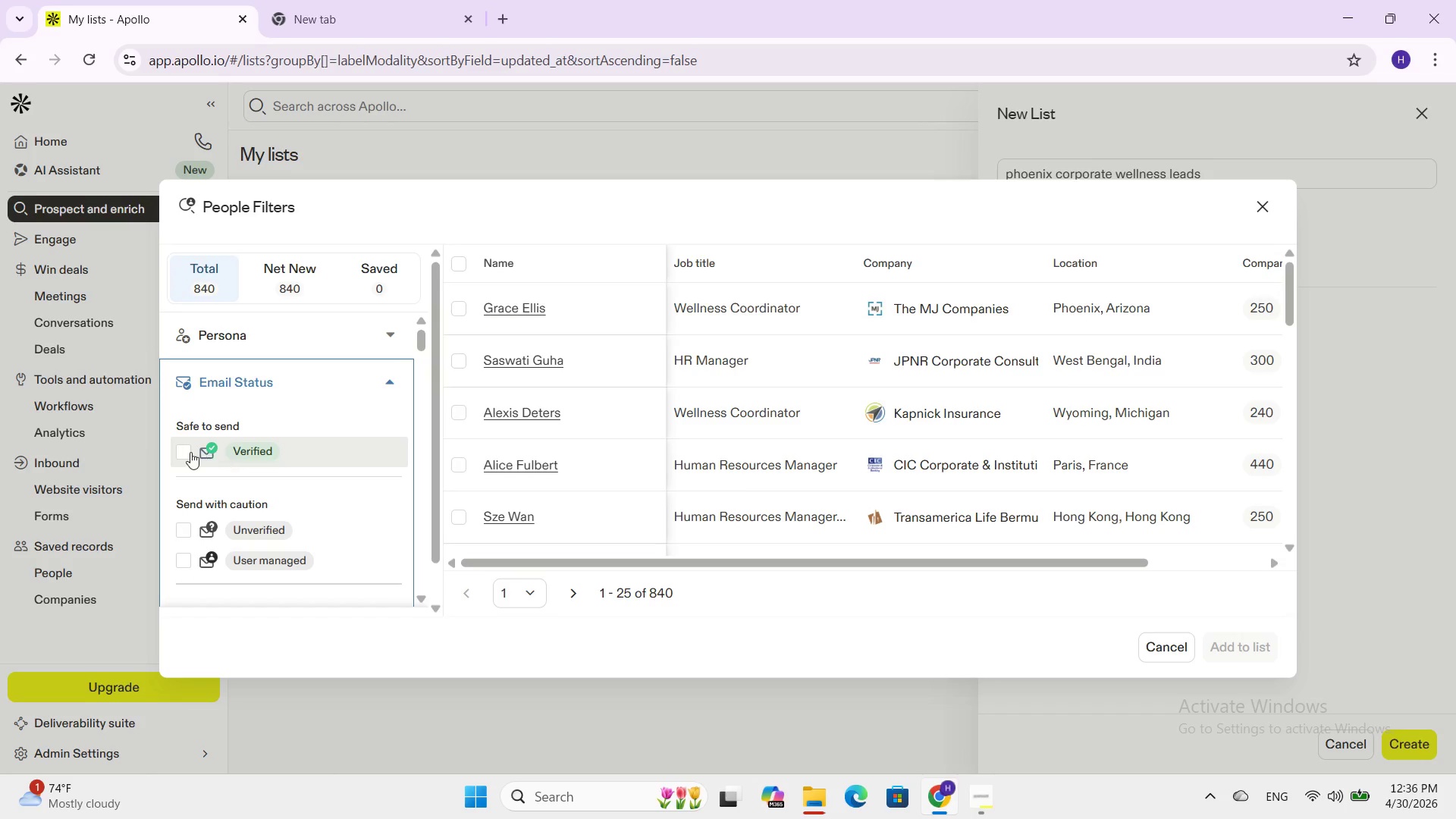 
left_click([190, 452])
 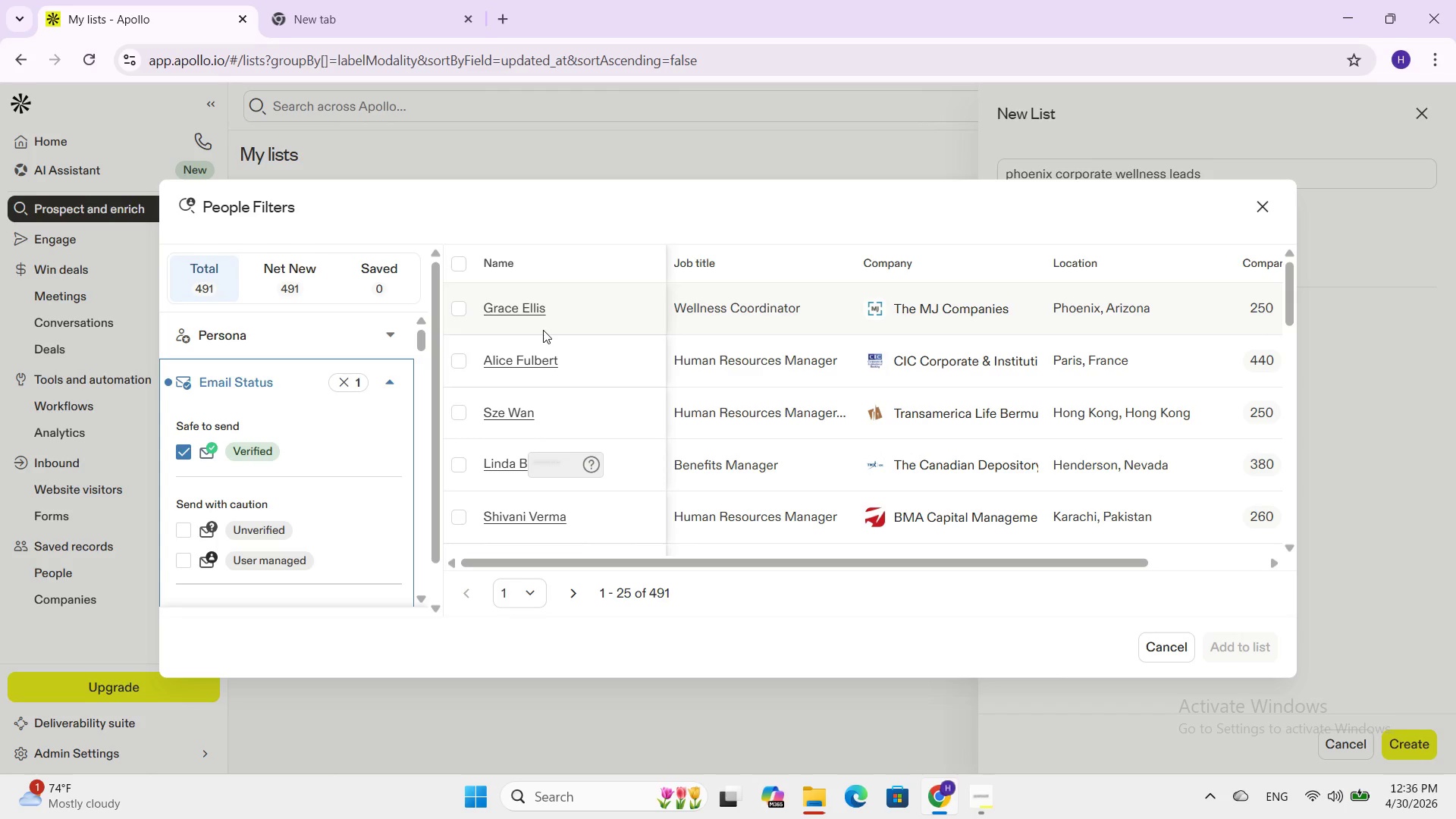 
double_click([528, 309])
 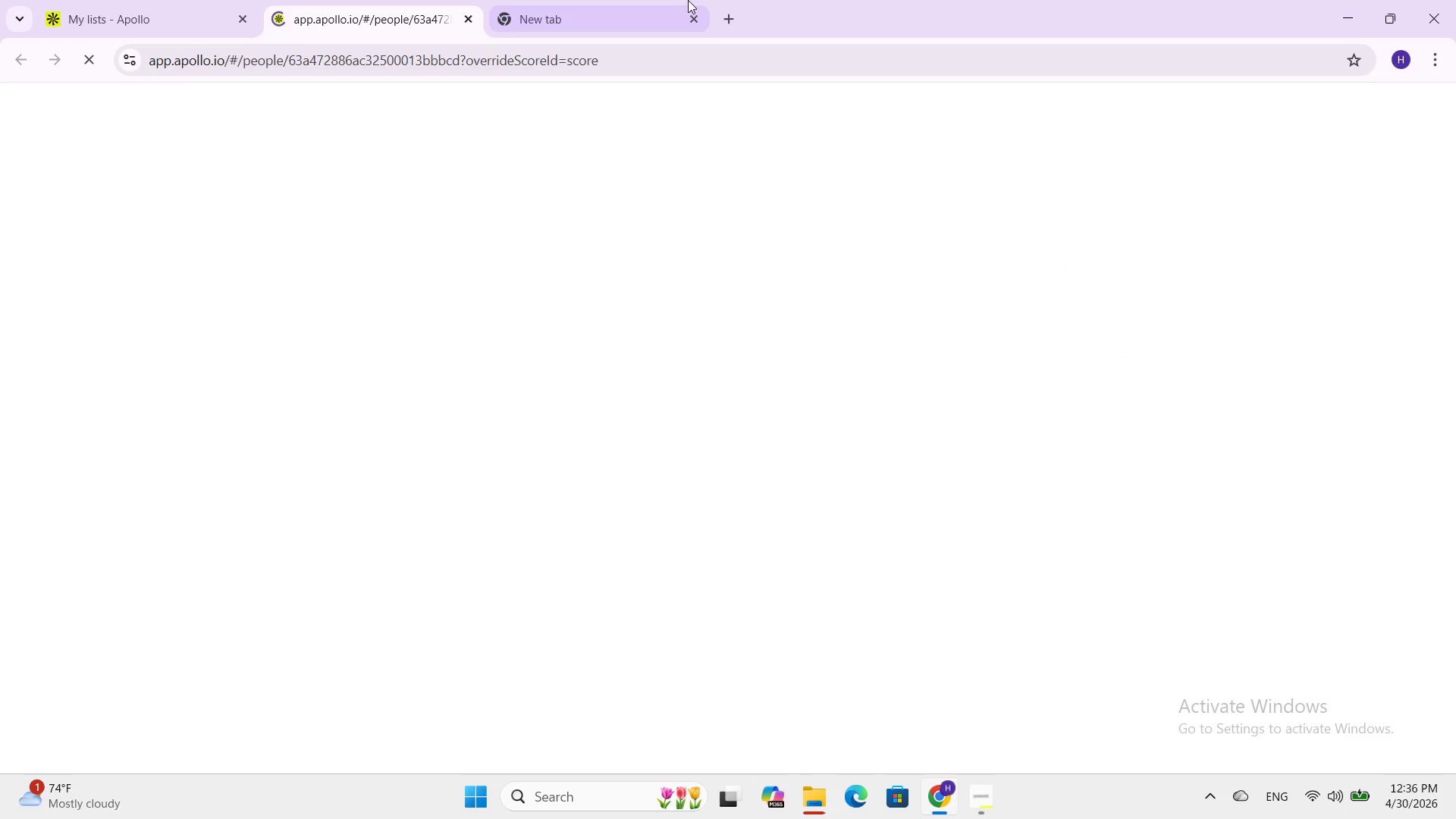 
left_click([595, 3])
 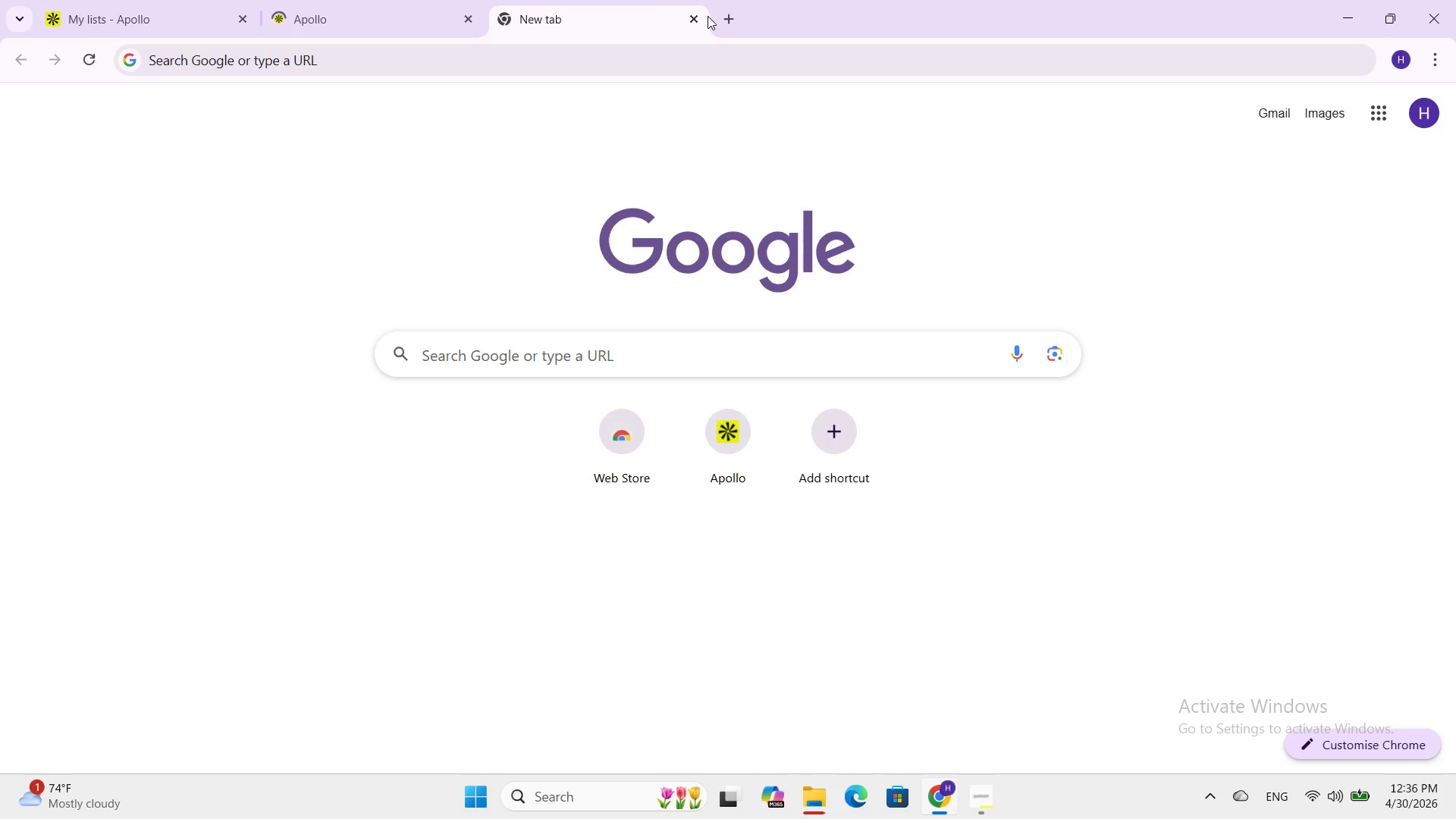 
left_click([698, 20])
 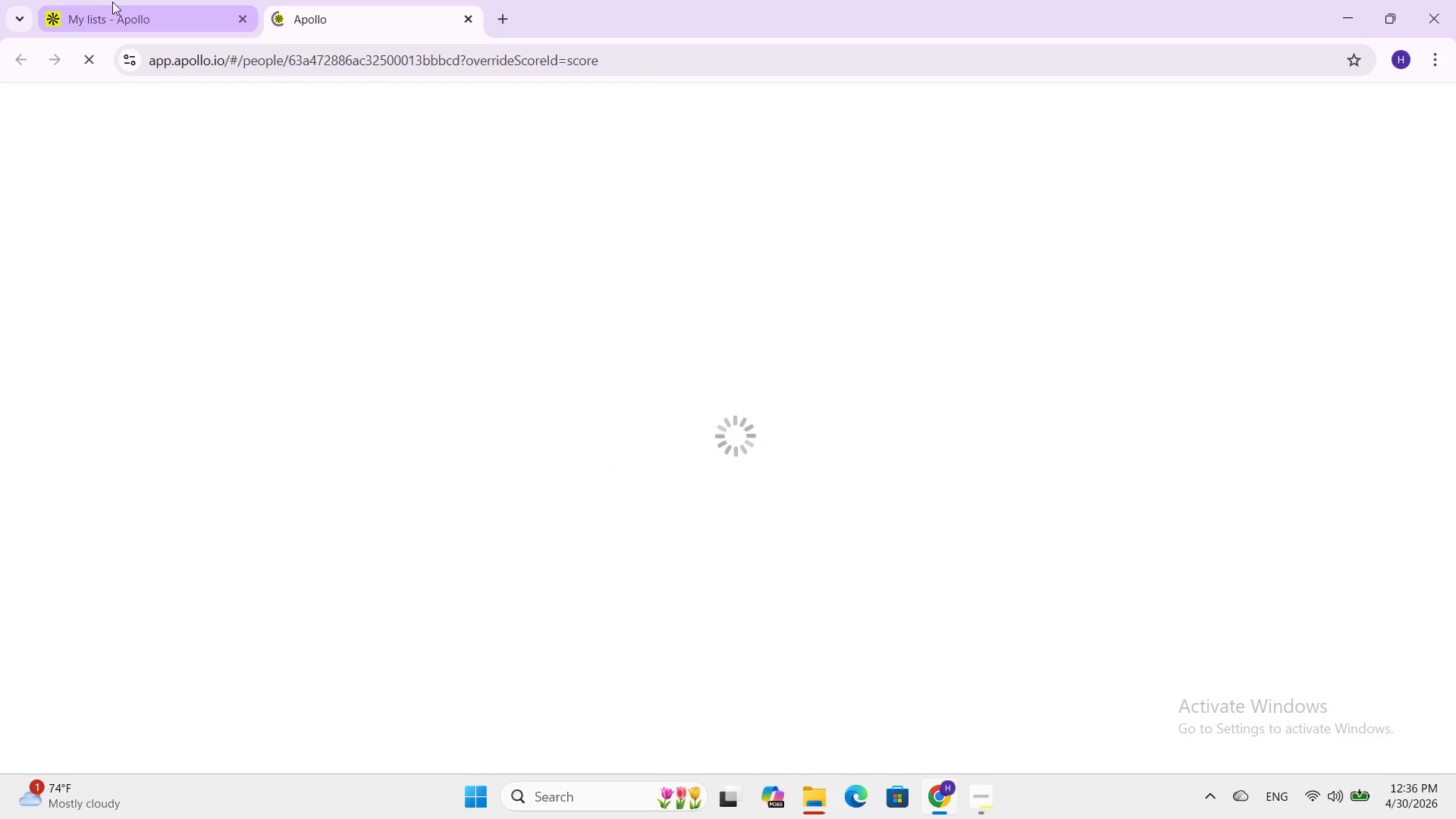 
left_click([152, 3])
 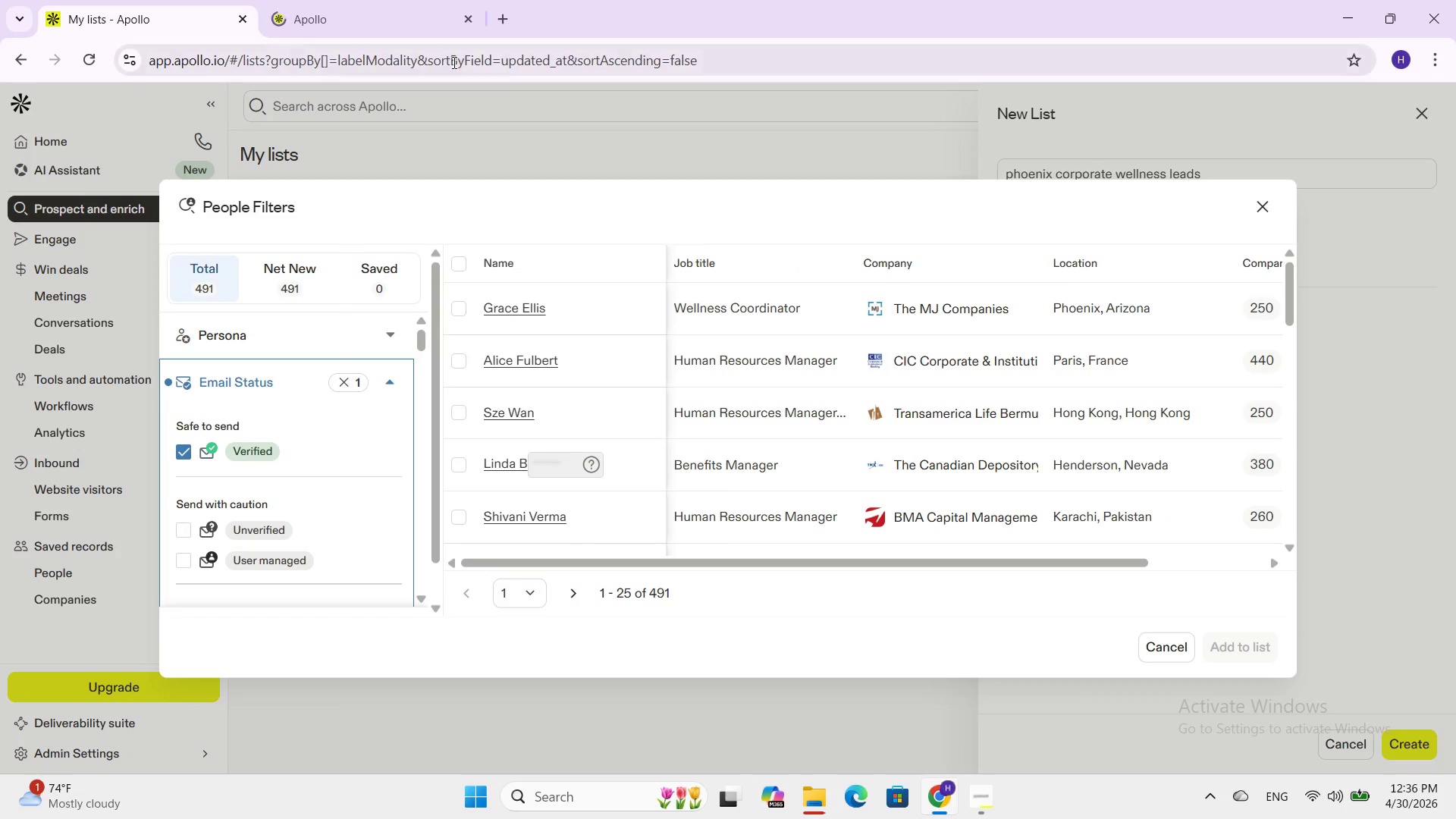 
left_click([314, 9])
 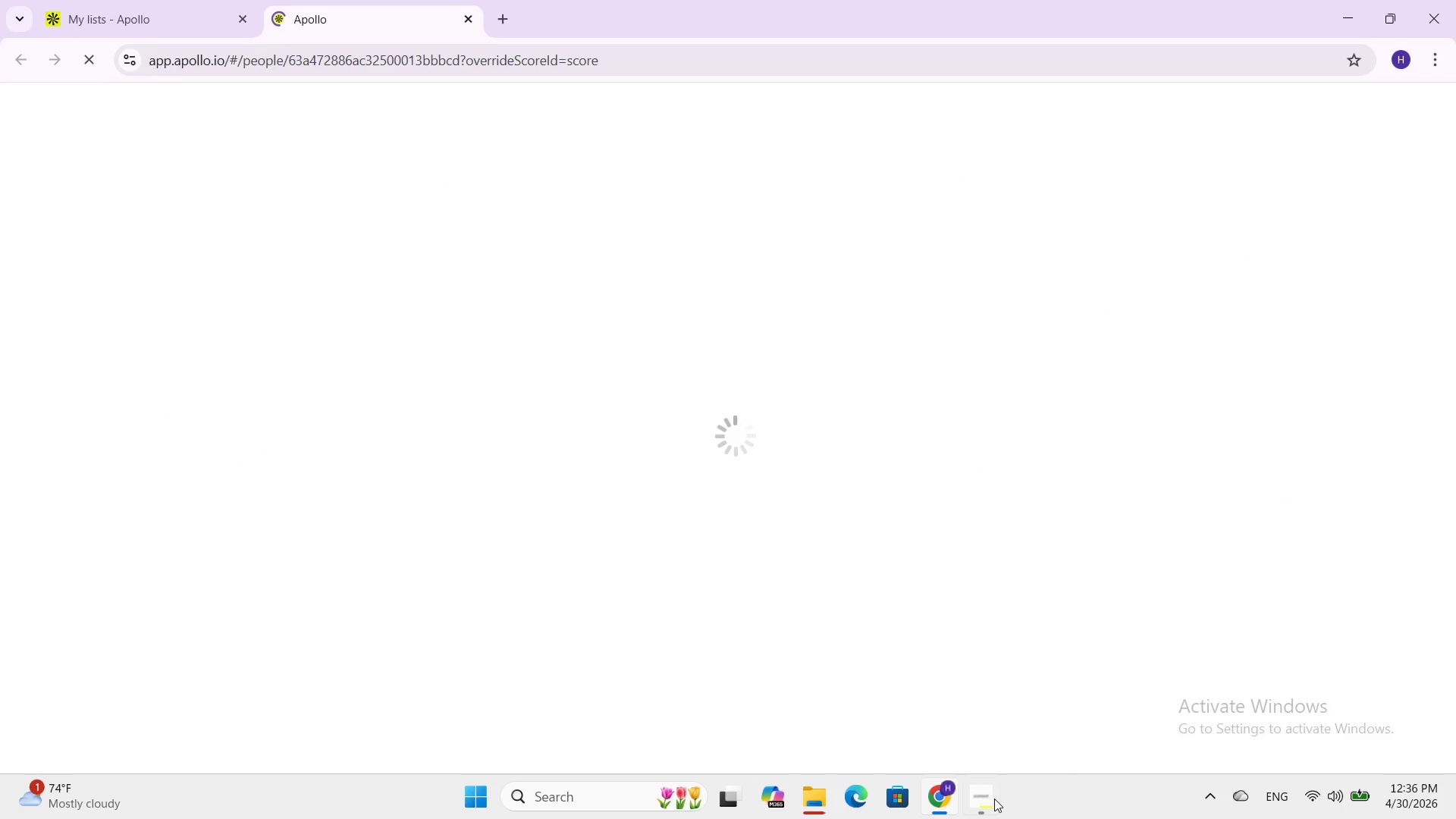 
left_click([987, 799])